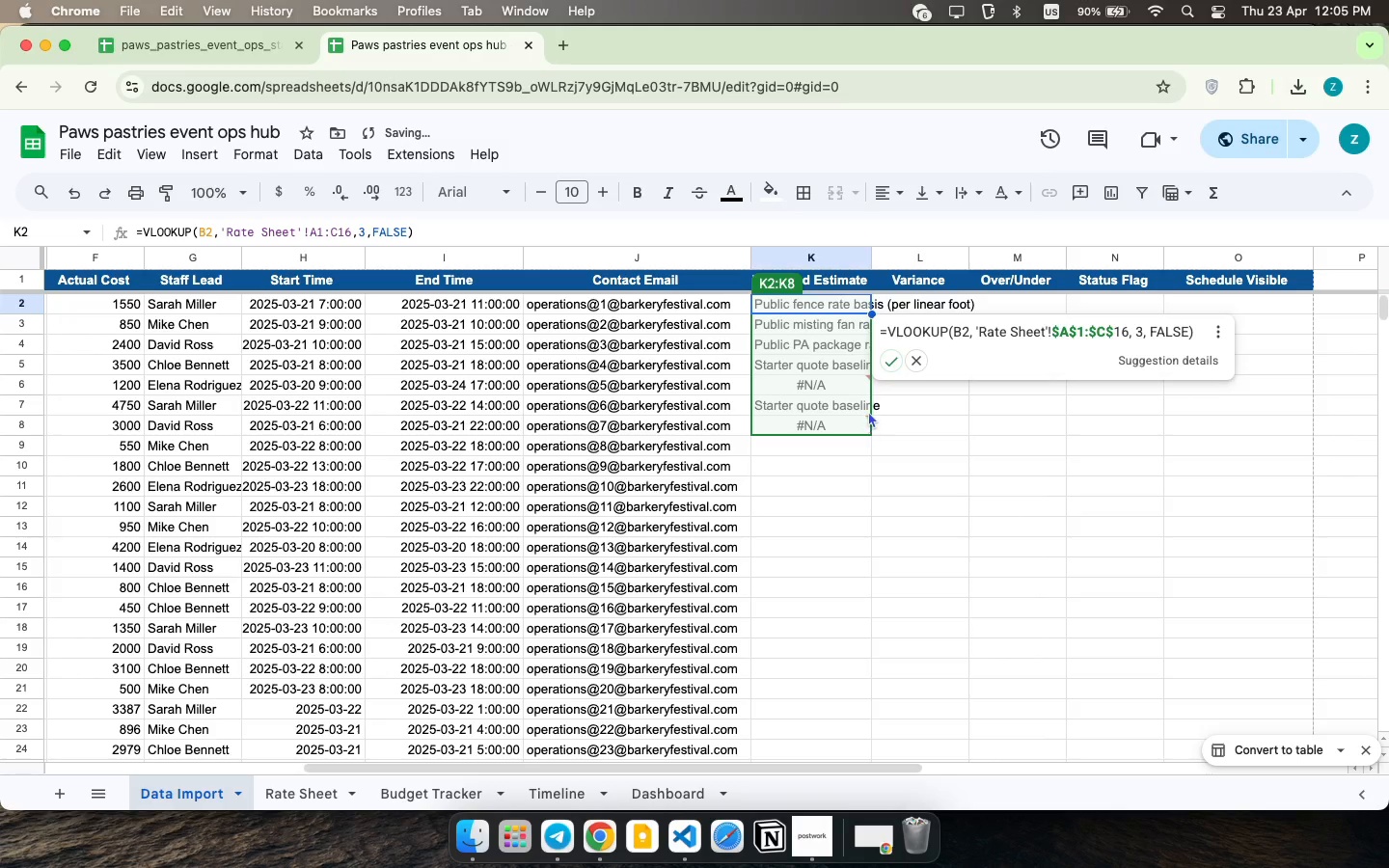 
key(Meta+Z)
 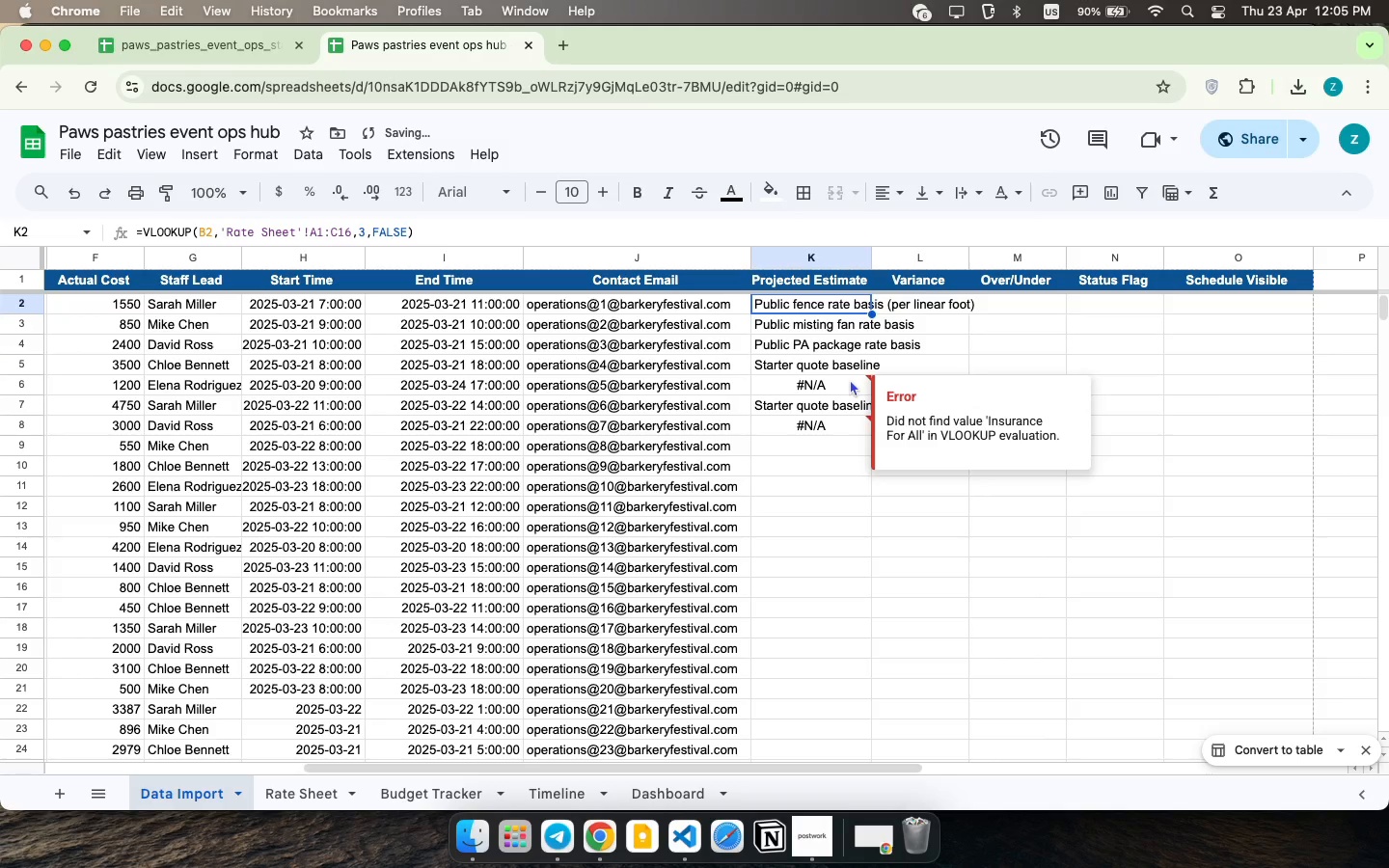 
key(Meta+CommandLeft)
 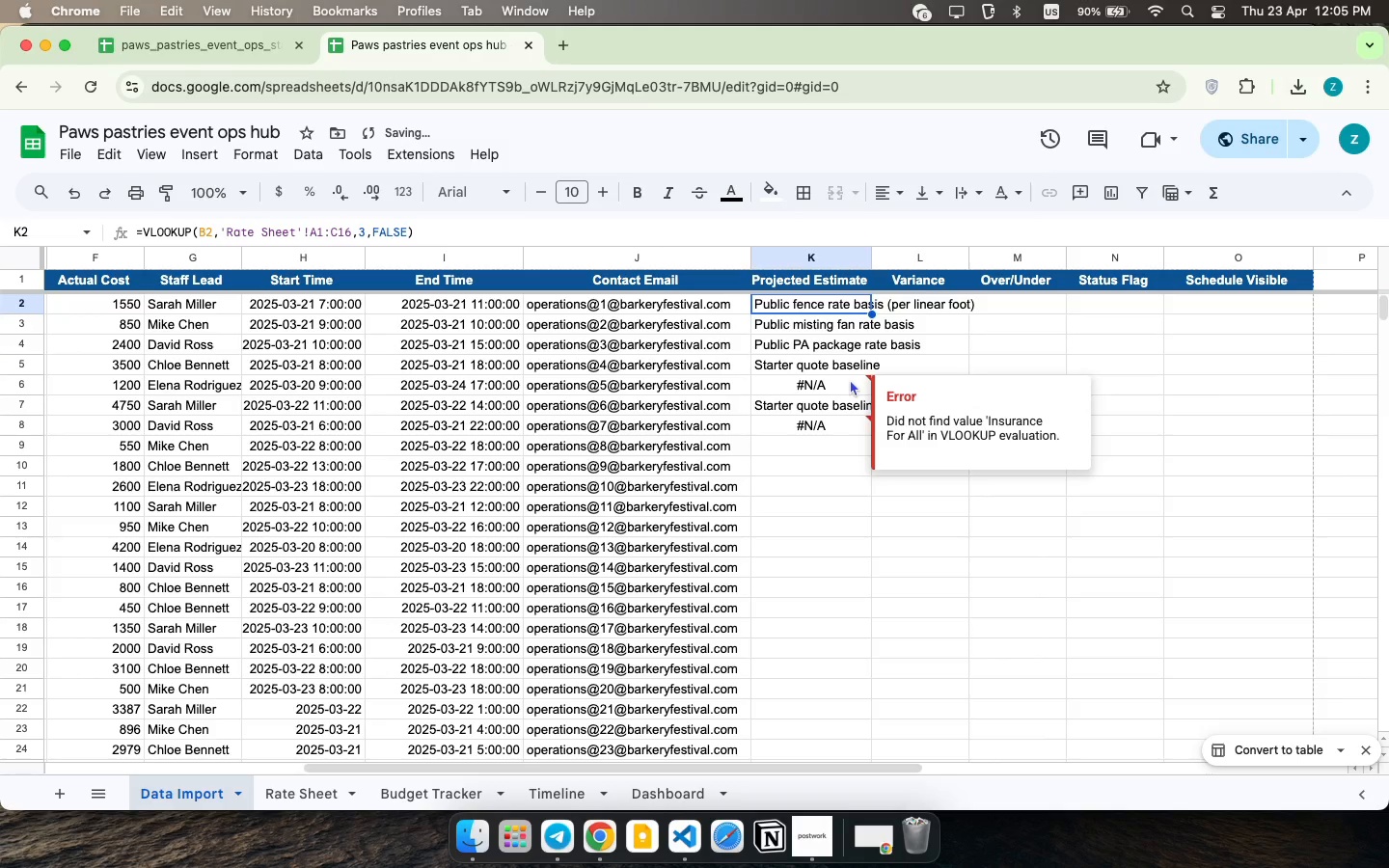 
key(Meta+Z)
 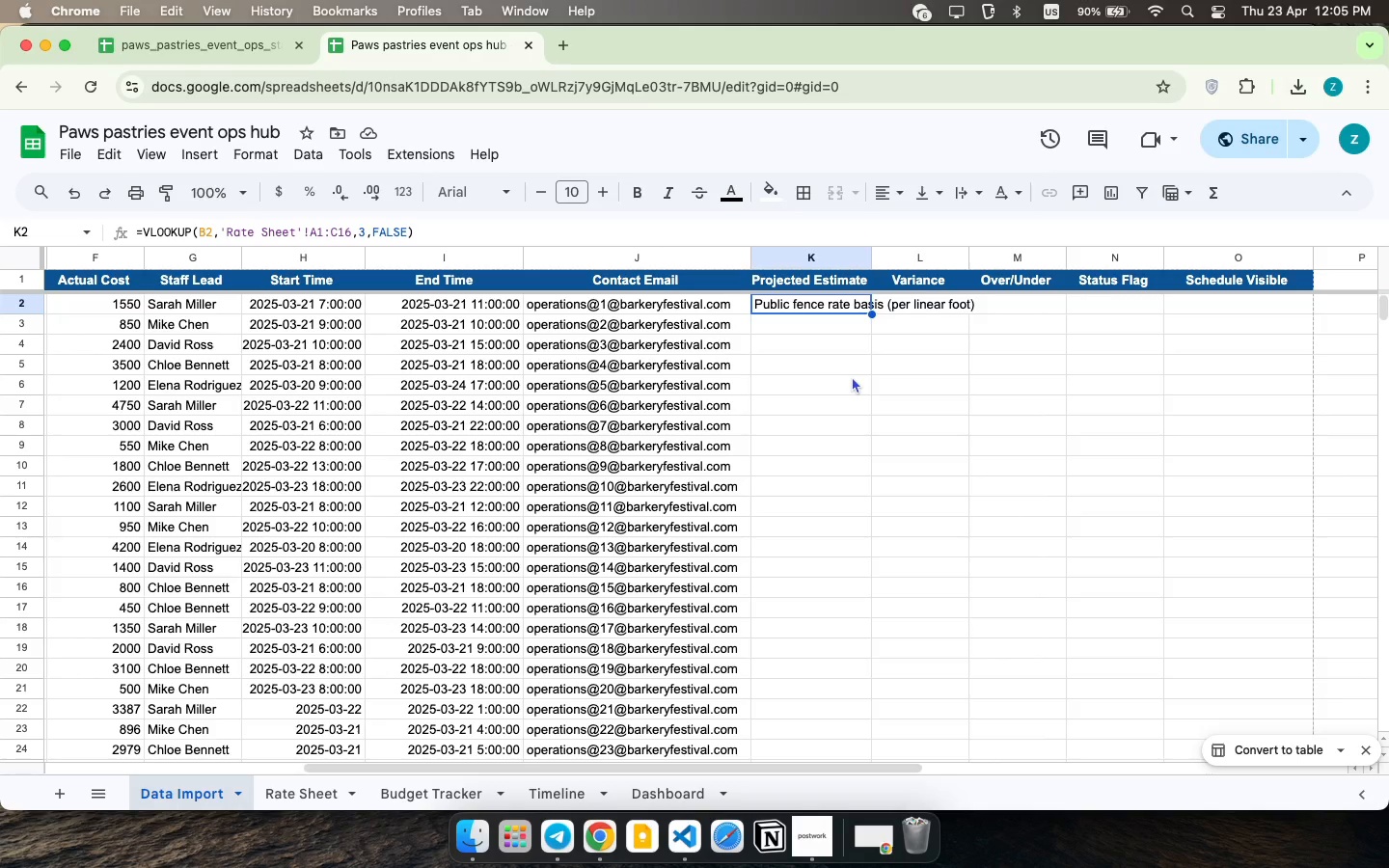 
wait(38.88)
 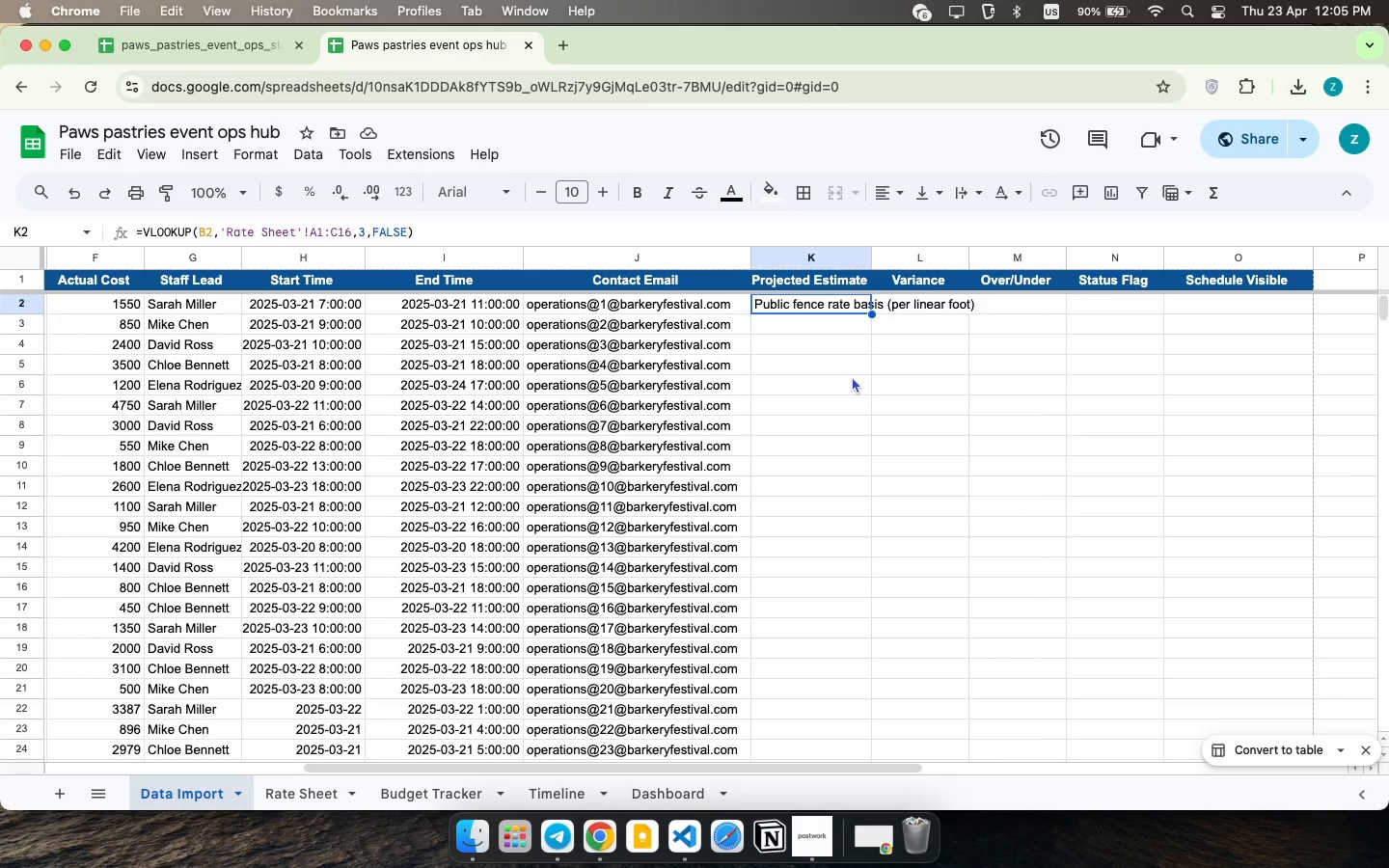 
scroll: coordinate [644, 420], scroll_direction: up, amount: 82.0
 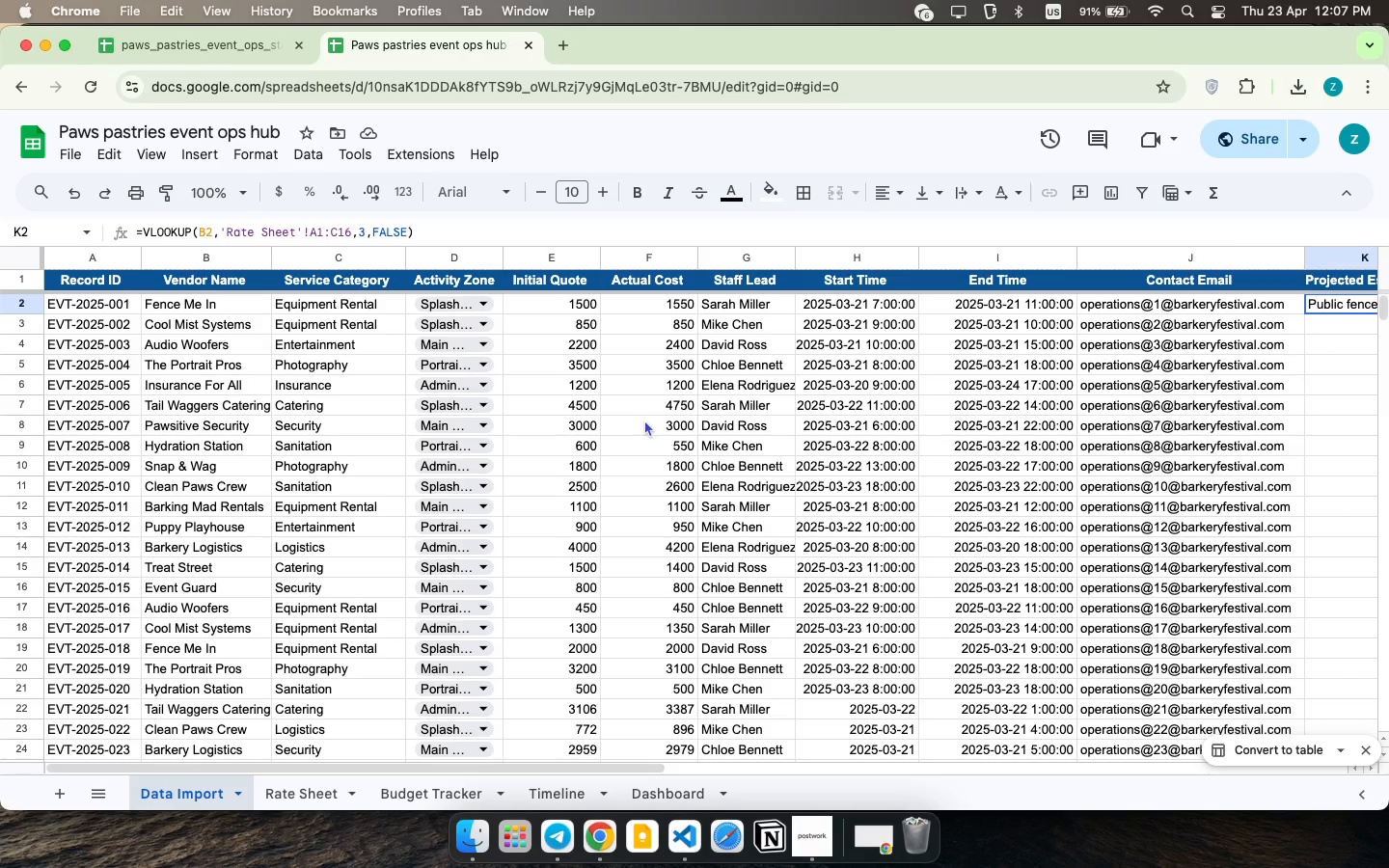 
wait(114.62)
 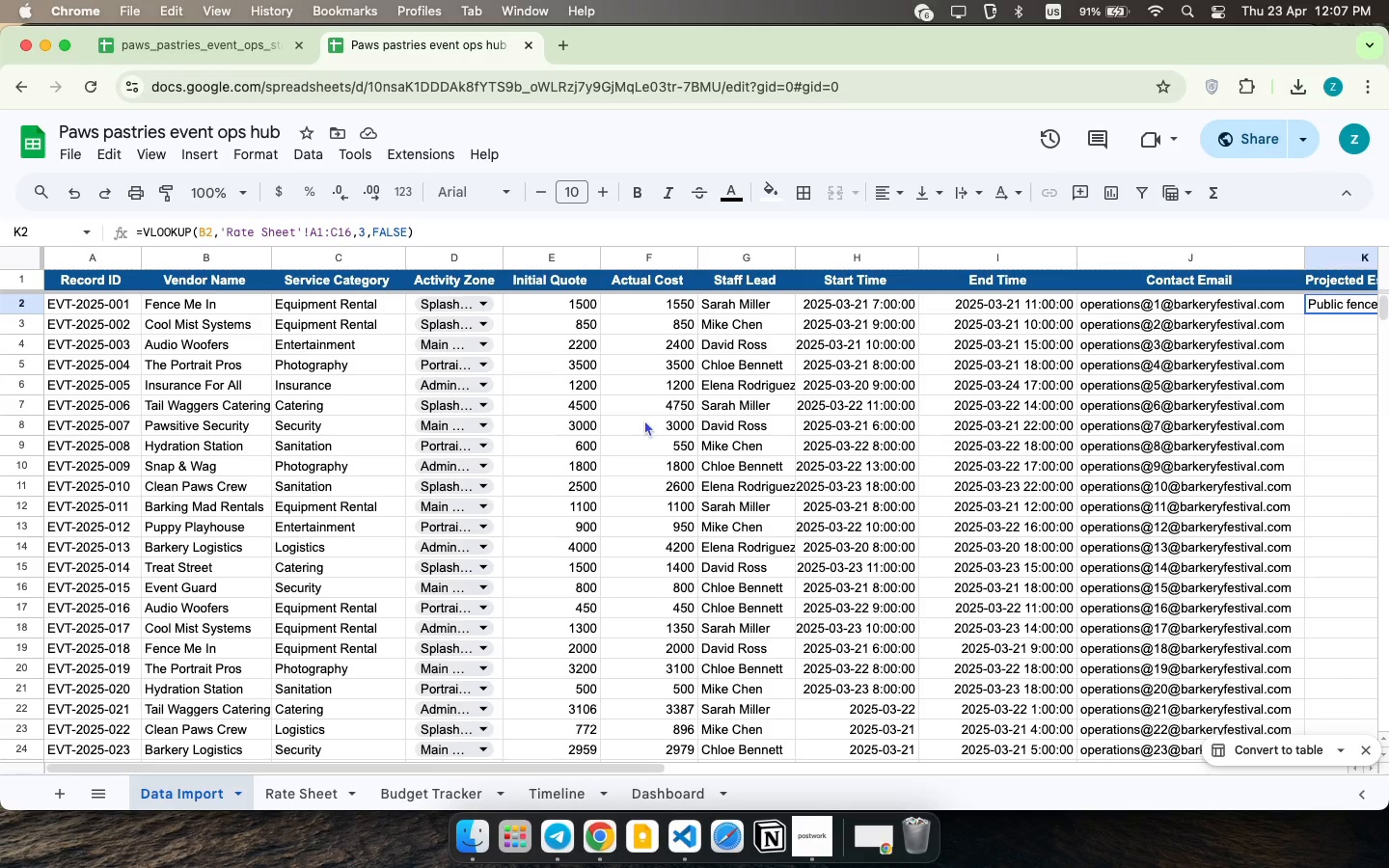 
left_click([549, 799])
 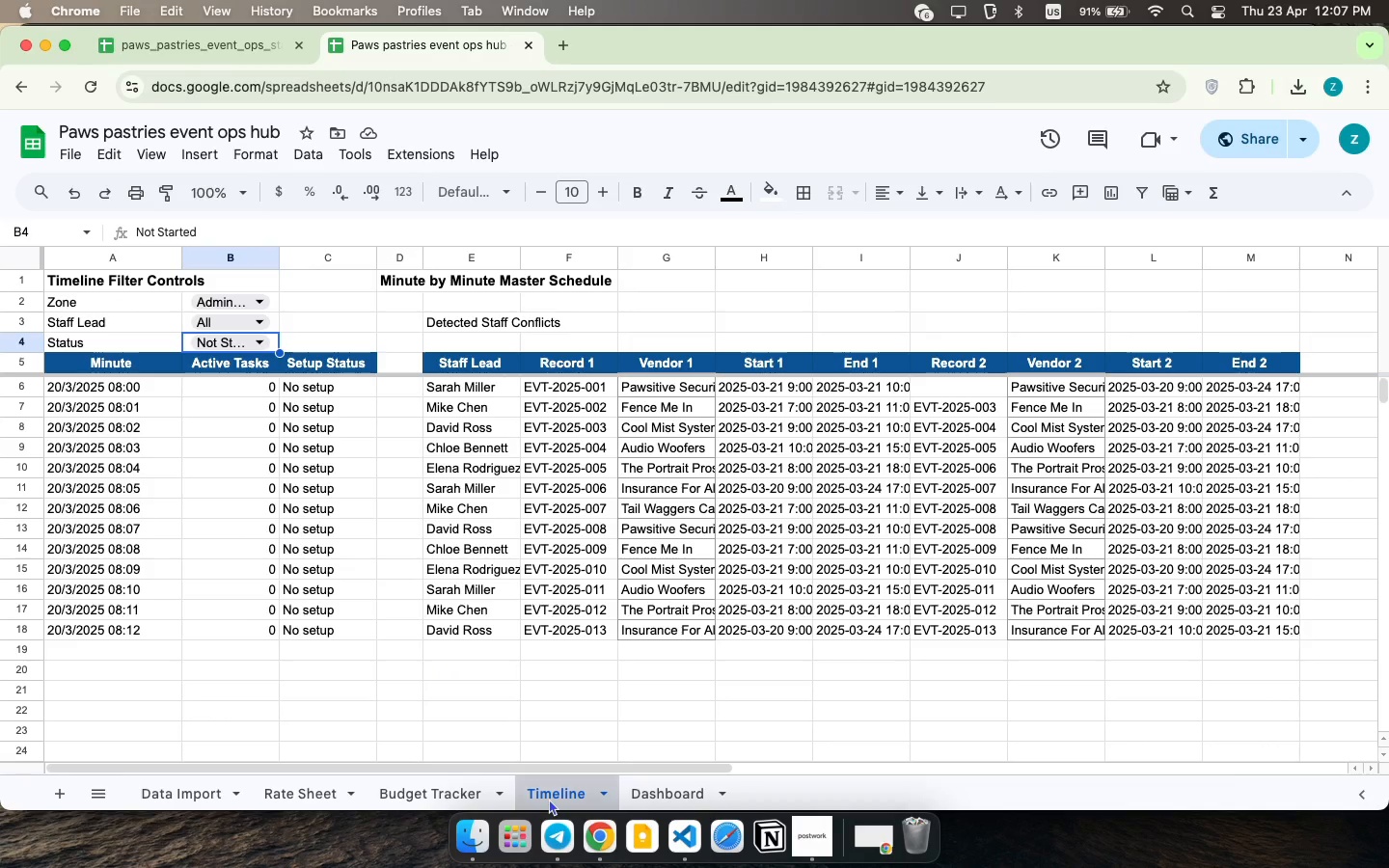 
left_click([549, 799])
 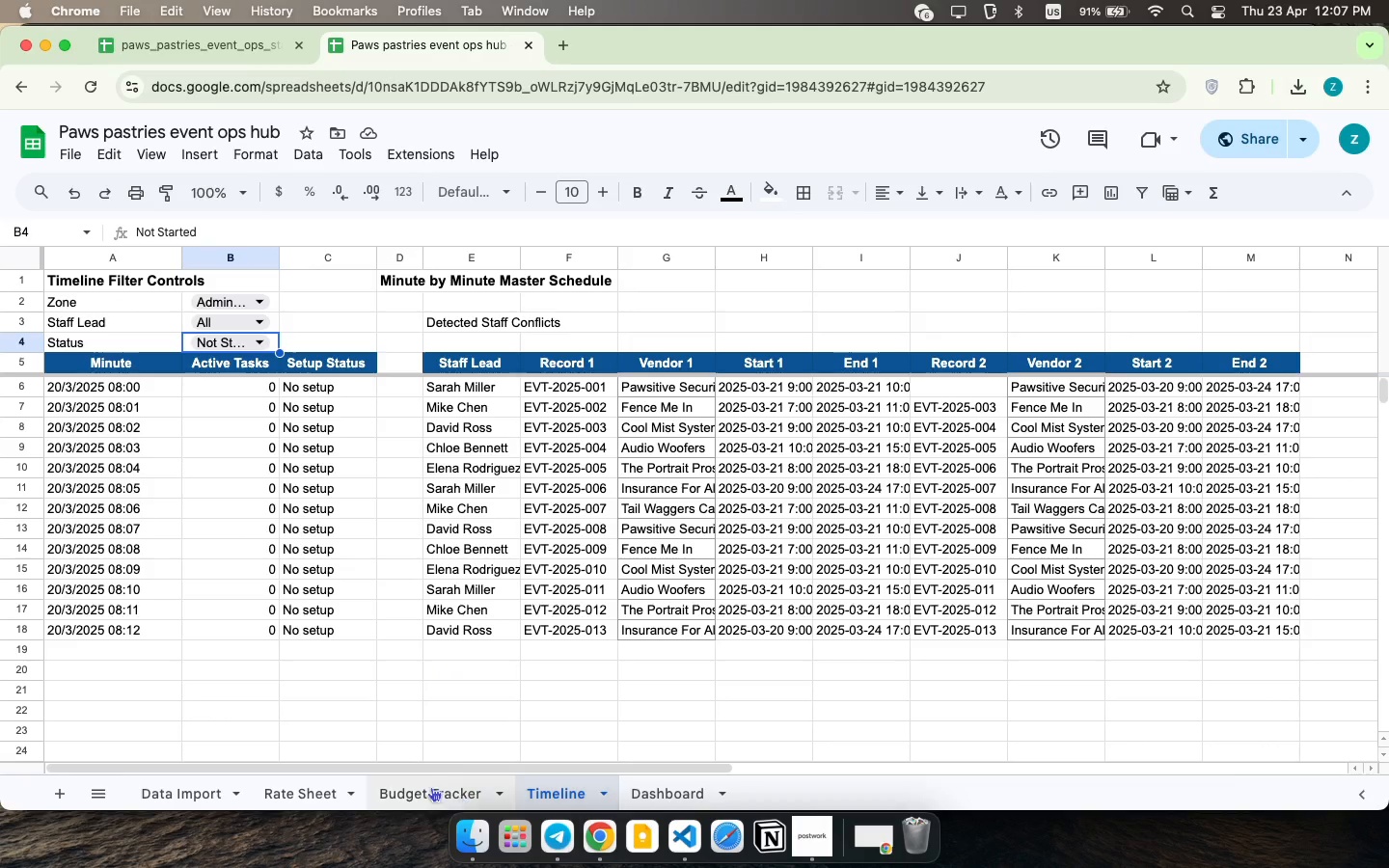 
left_click([427, 785])
 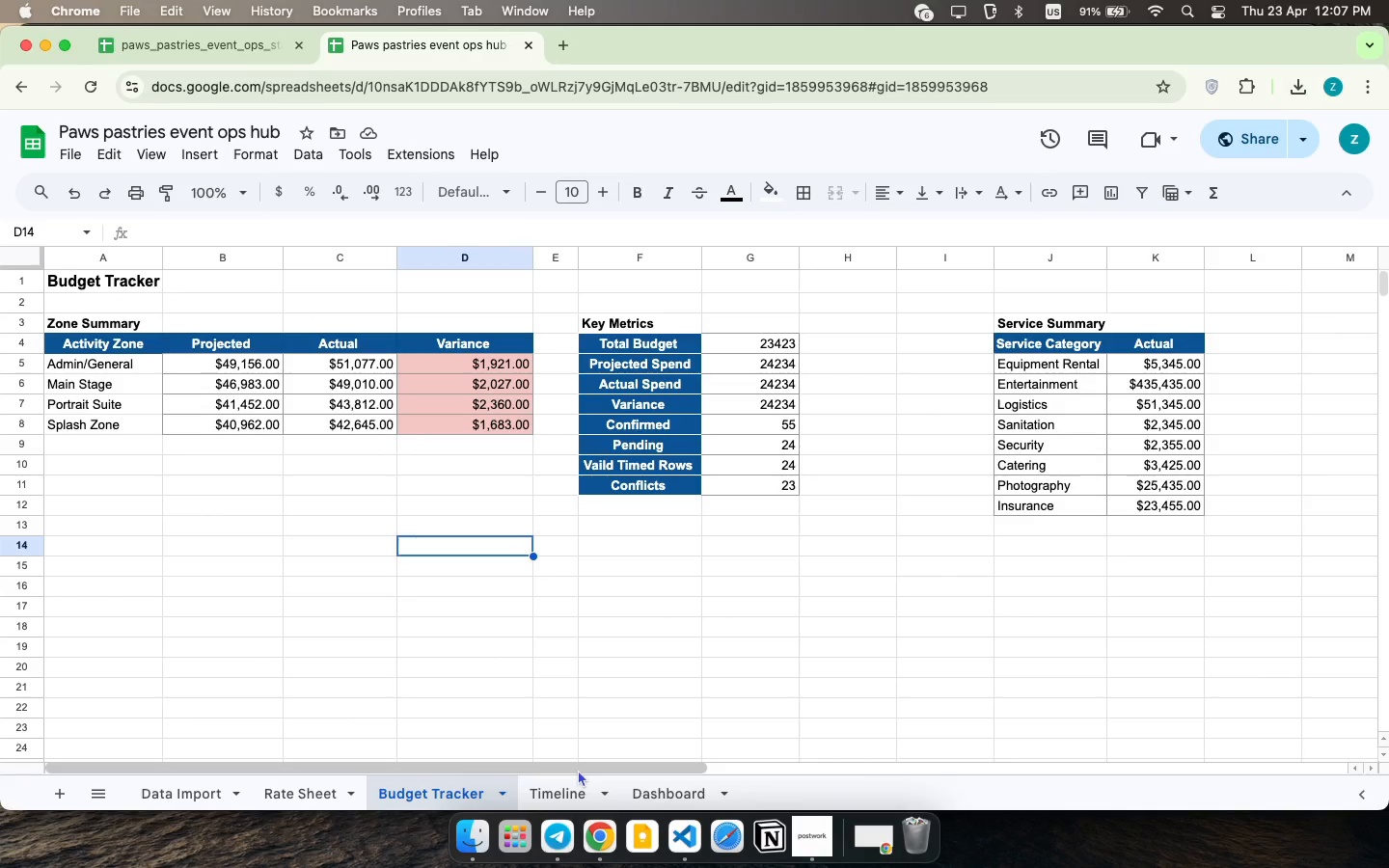 
left_click([571, 804])
 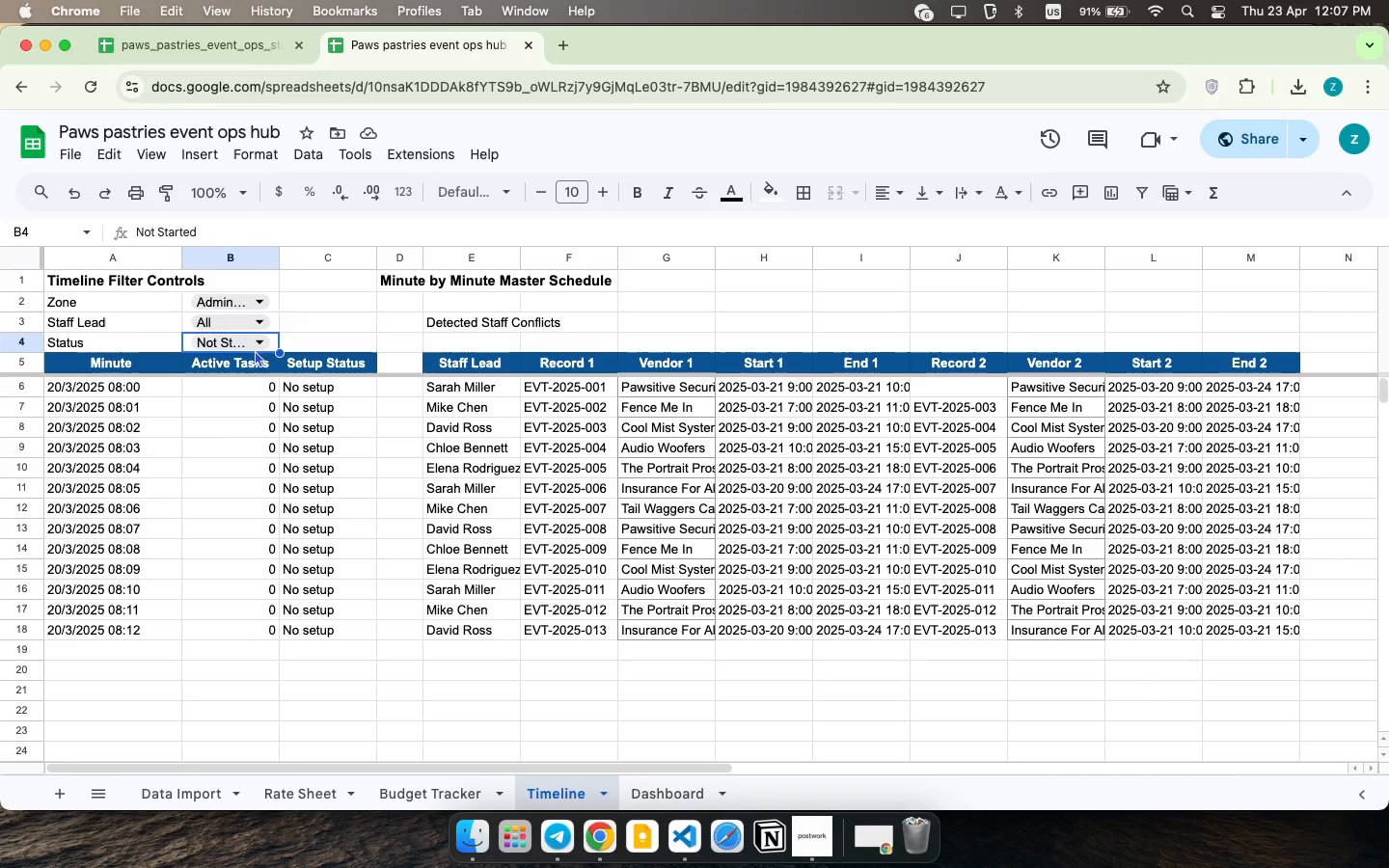 
left_click([256, 345])
 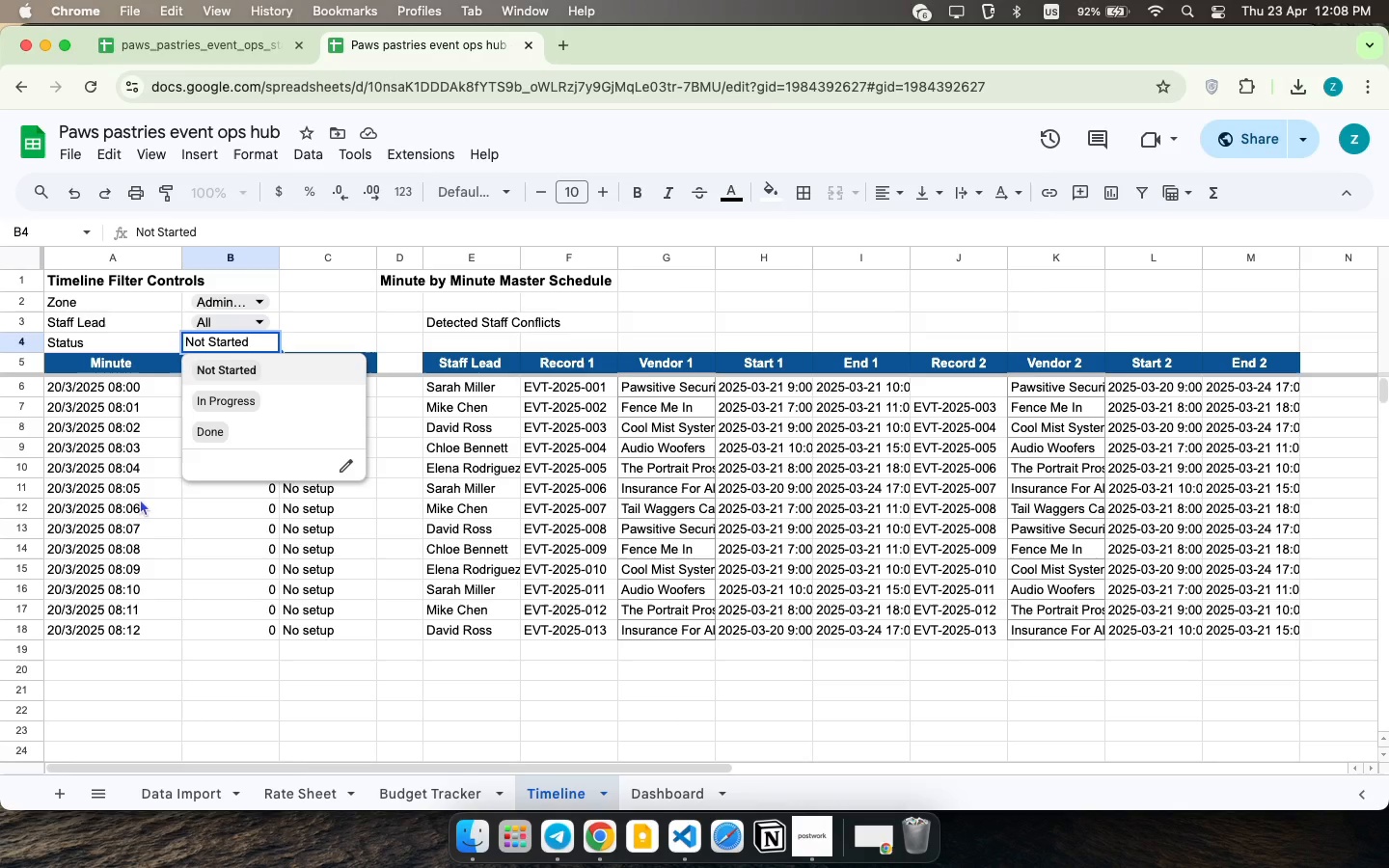 
wait(60.59)
 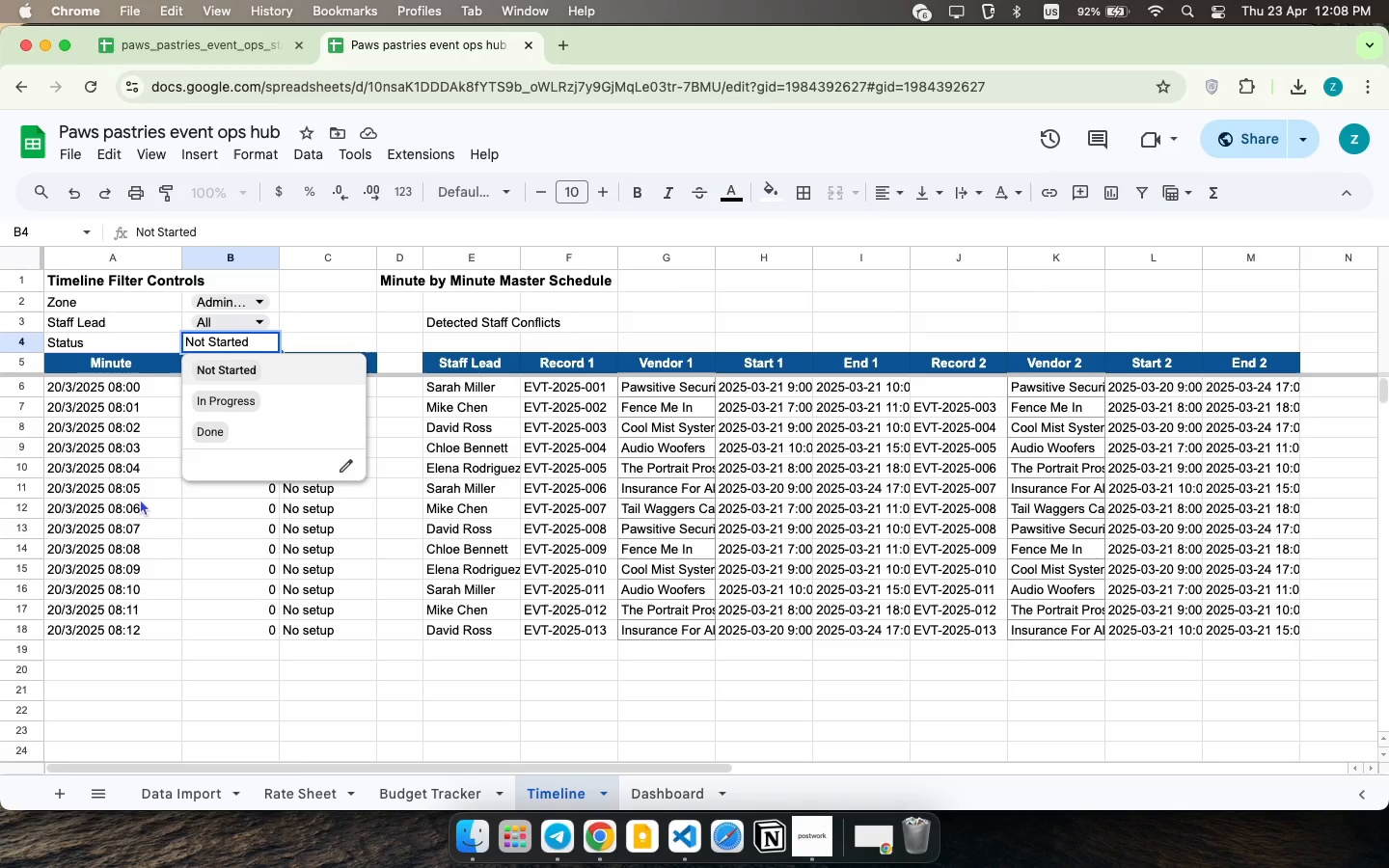 
left_click([442, 786])
 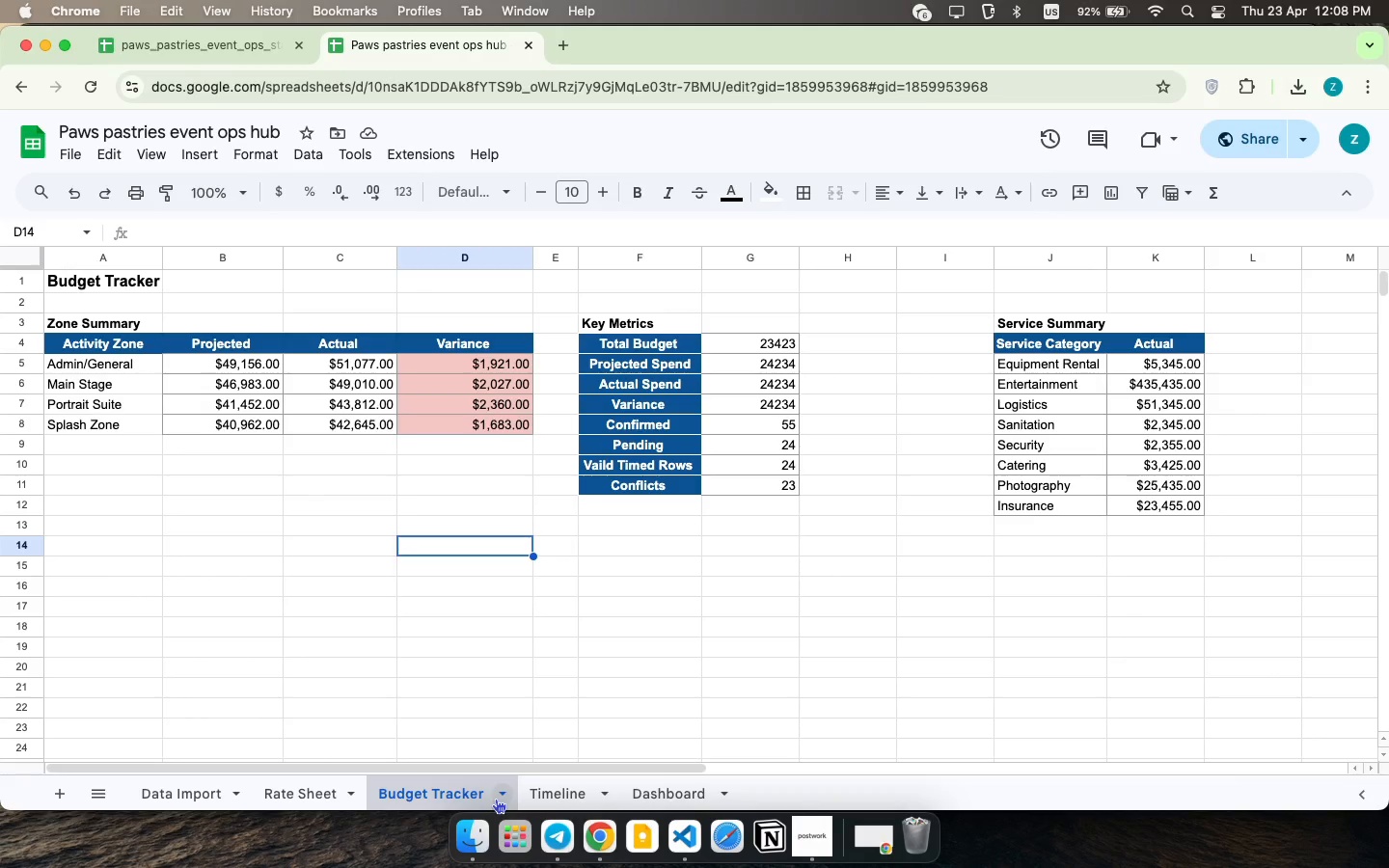 
left_click([559, 797])
 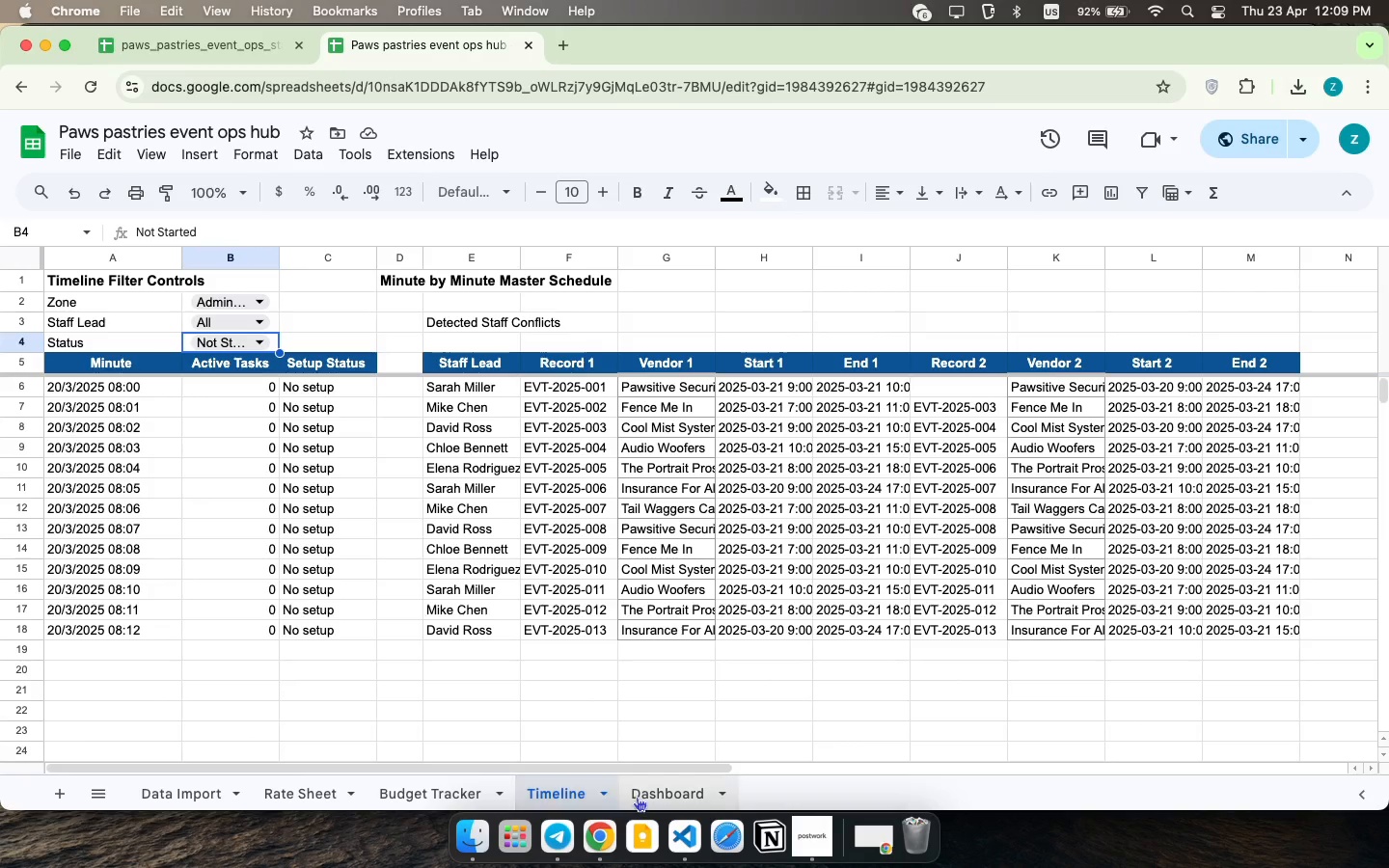 
left_click([642, 796])
 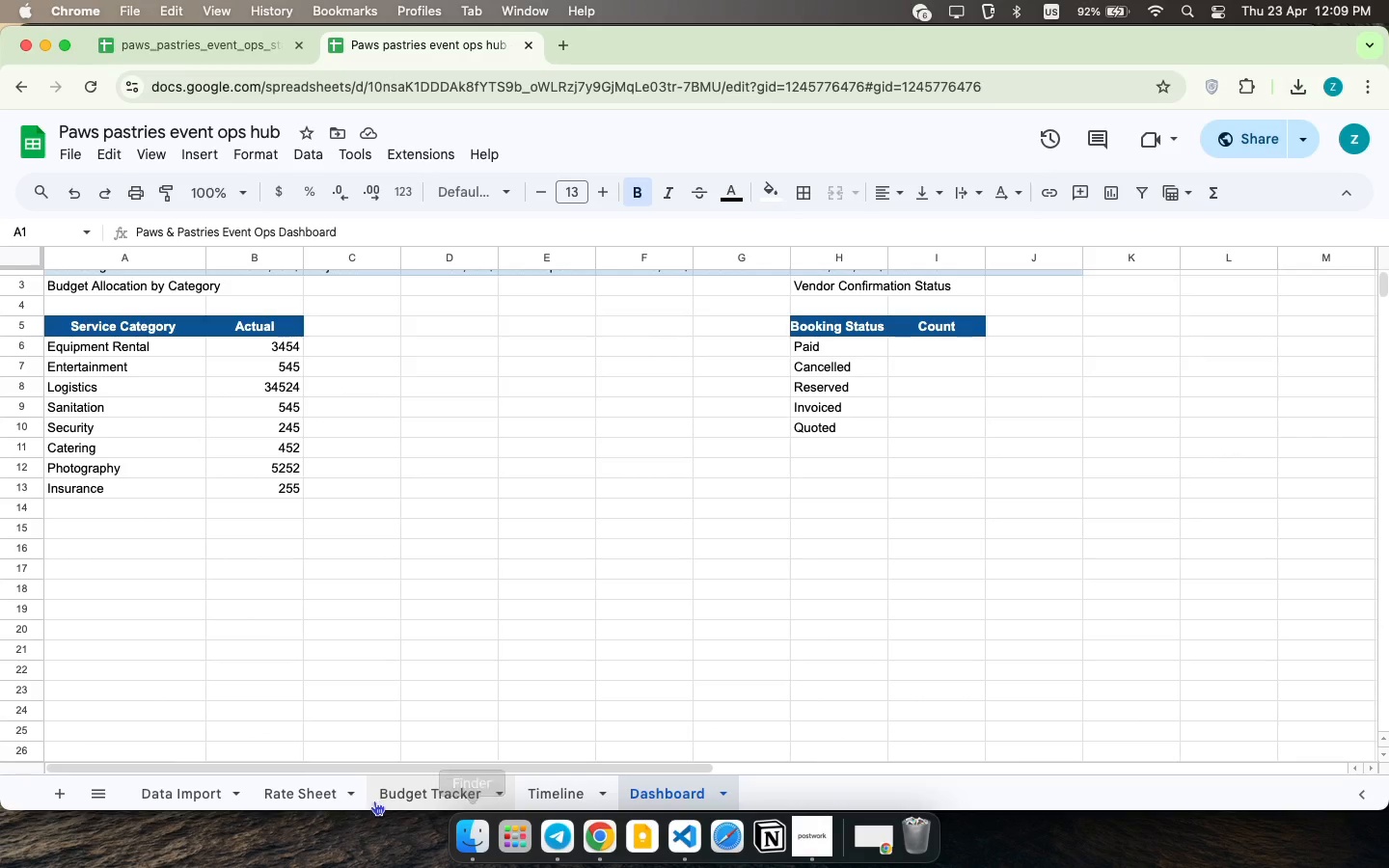 
left_click([295, 779])
 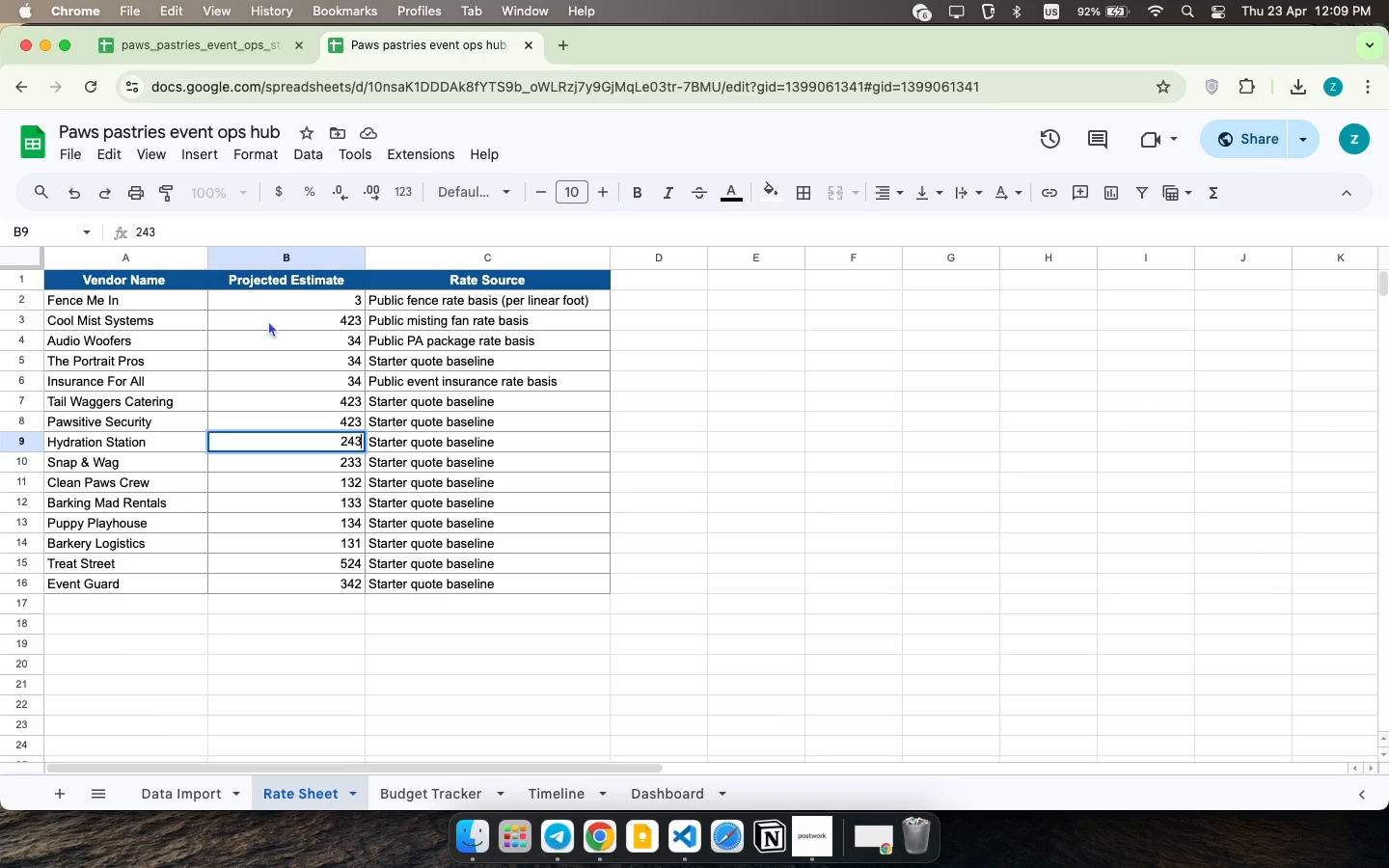 
double_click([288, 308])
 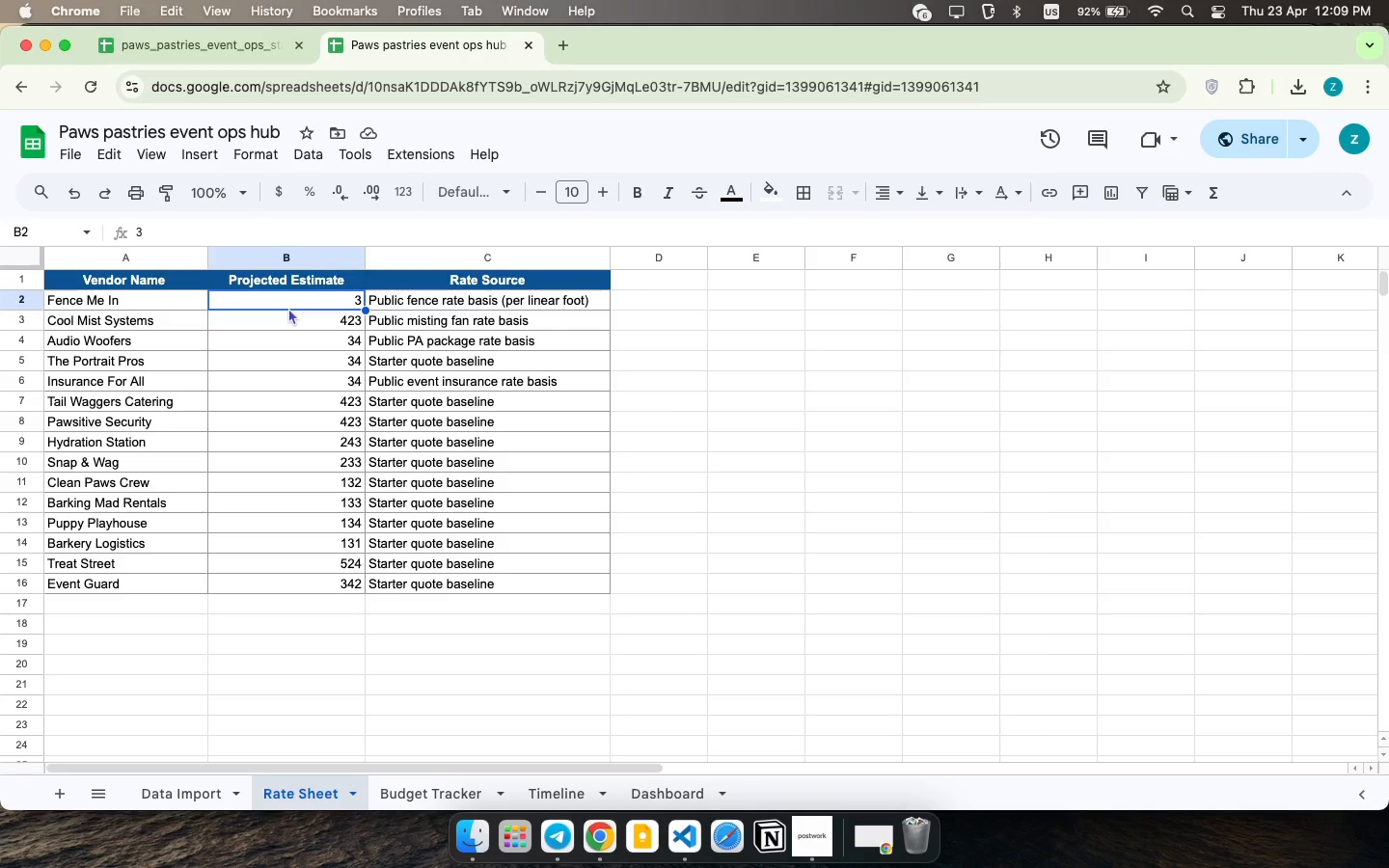 
wait(10.11)
 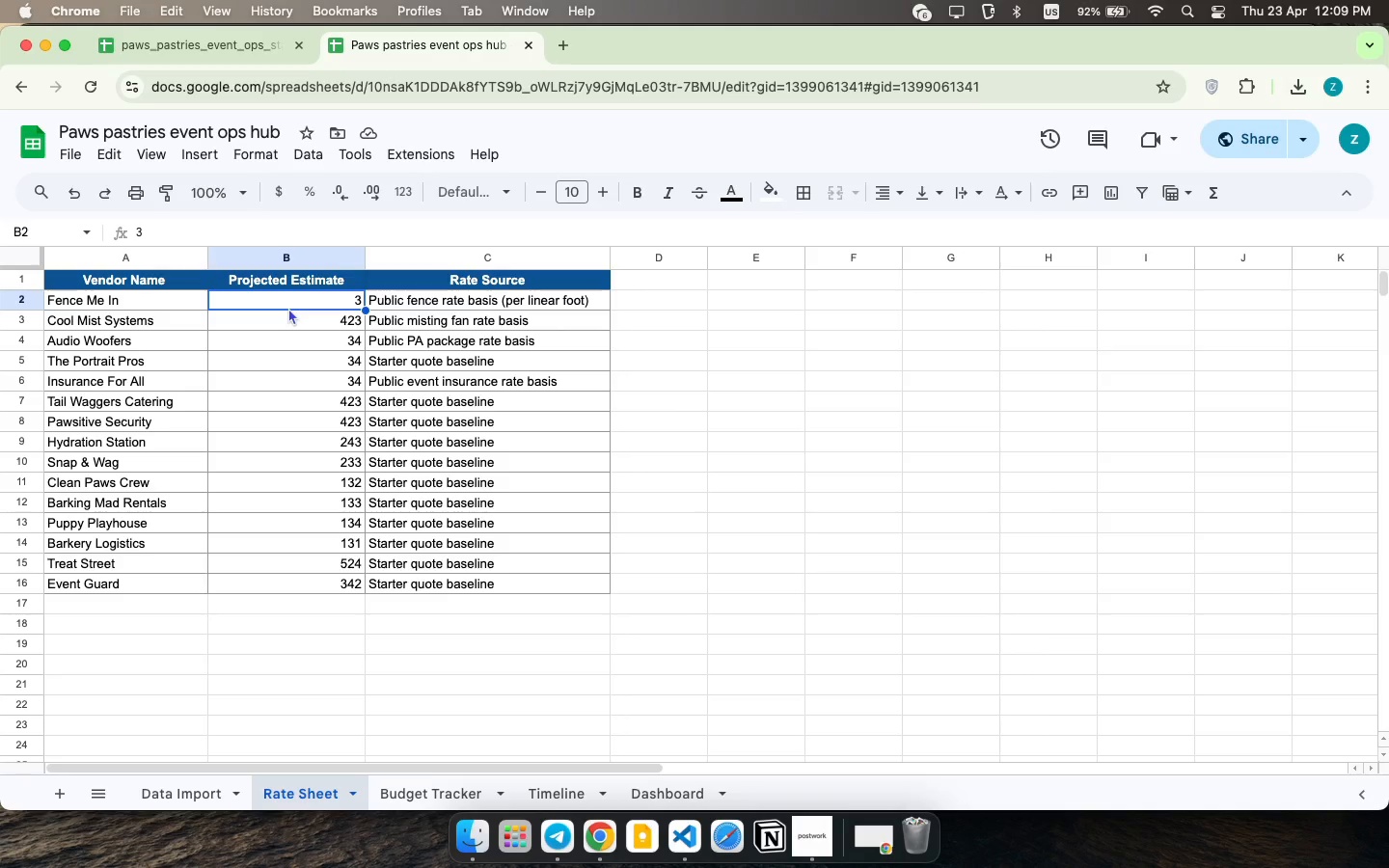 
left_click([168, 797])
 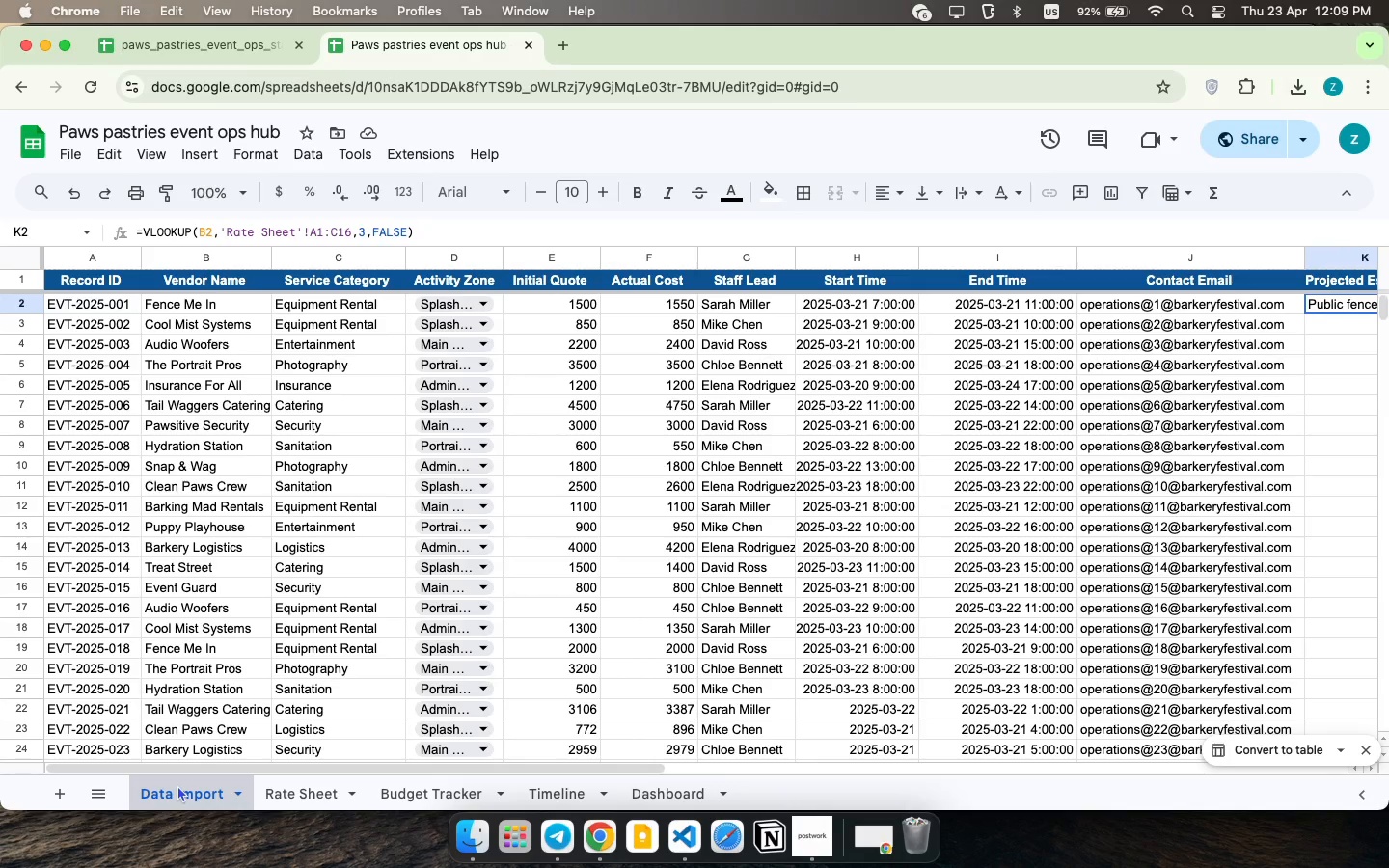 
wait(9.26)
 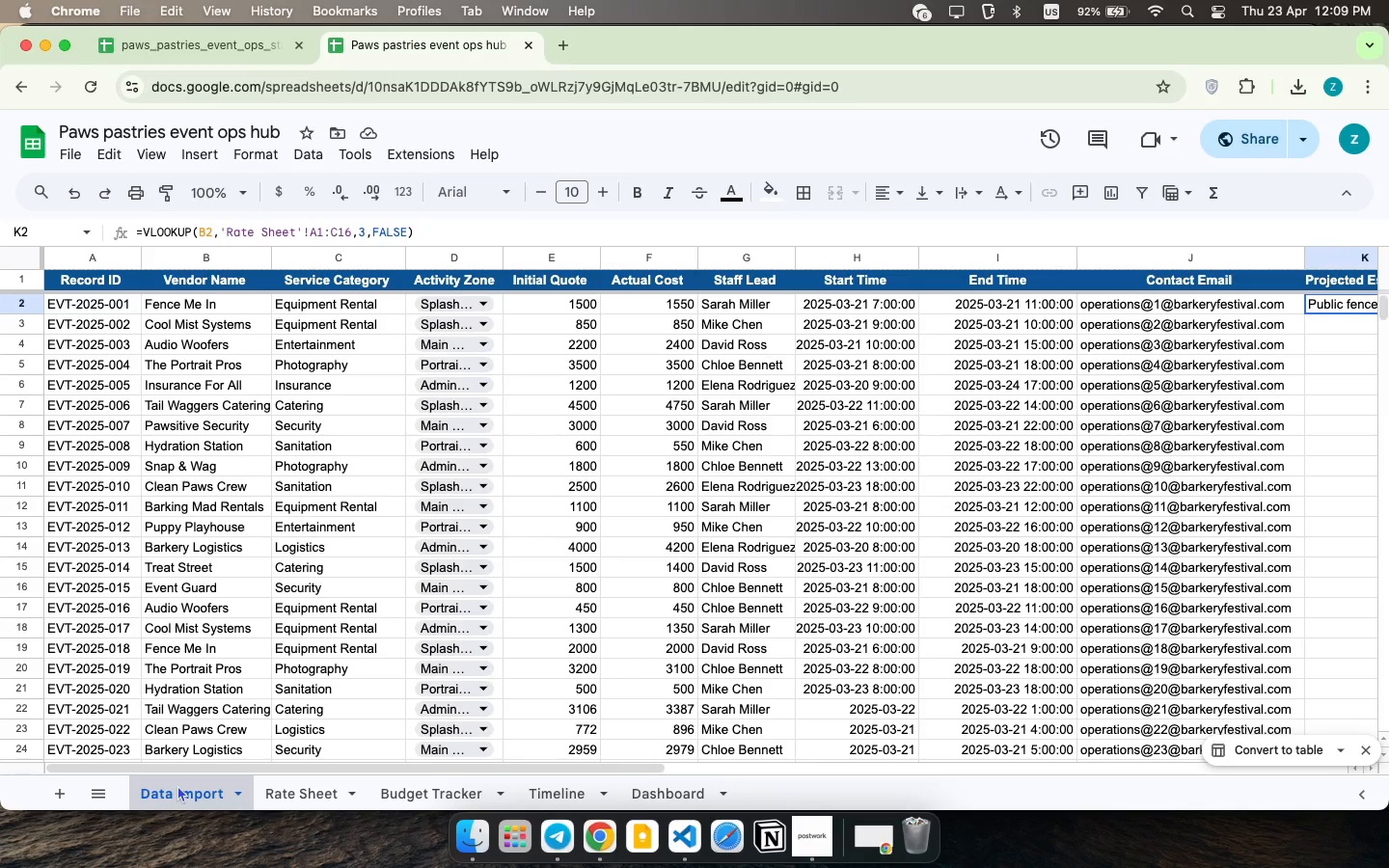 
double_click([1332, 309])
 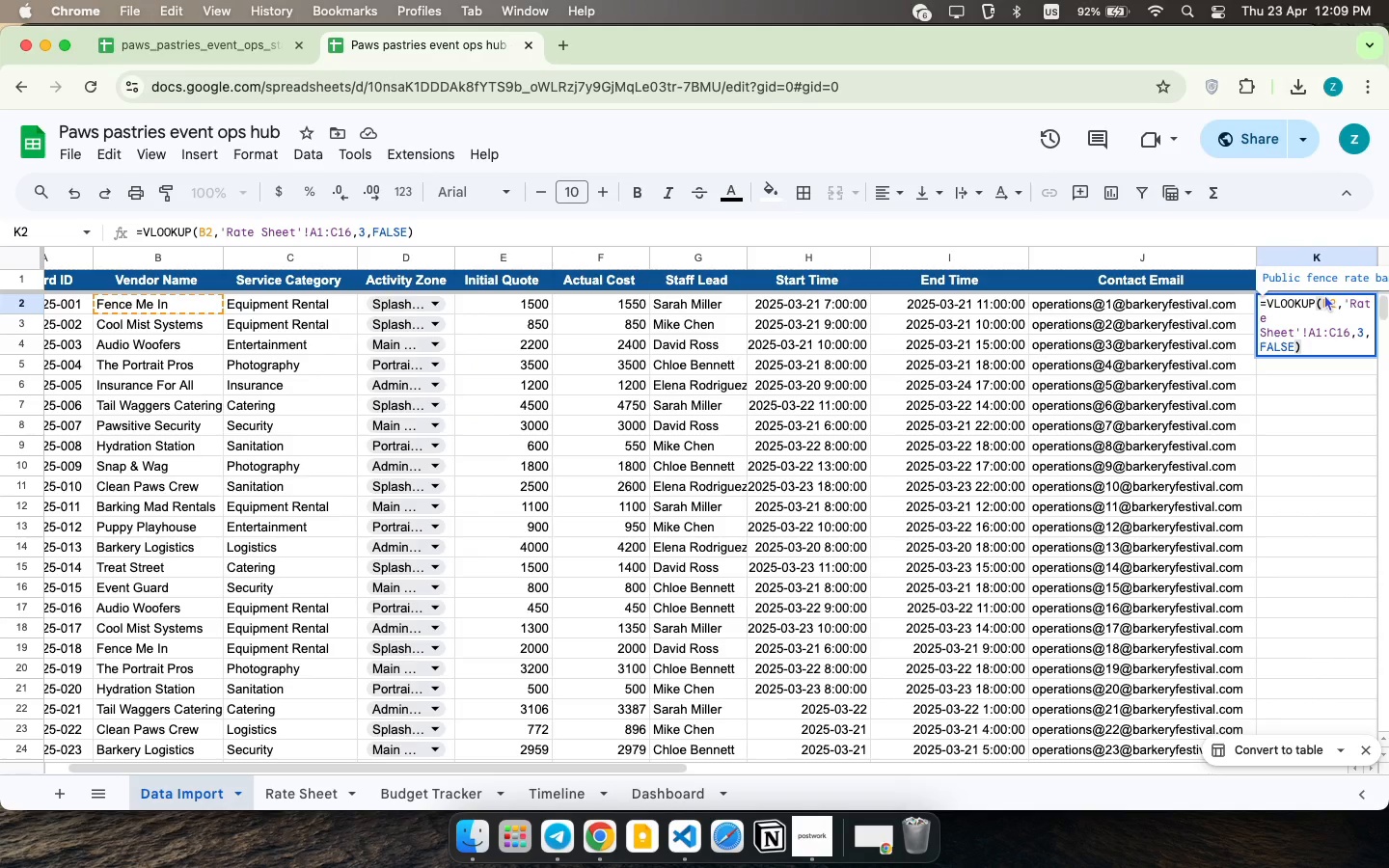 
scroll: coordinate [1248, 483], scroll_direction: down, amount: 19.0
 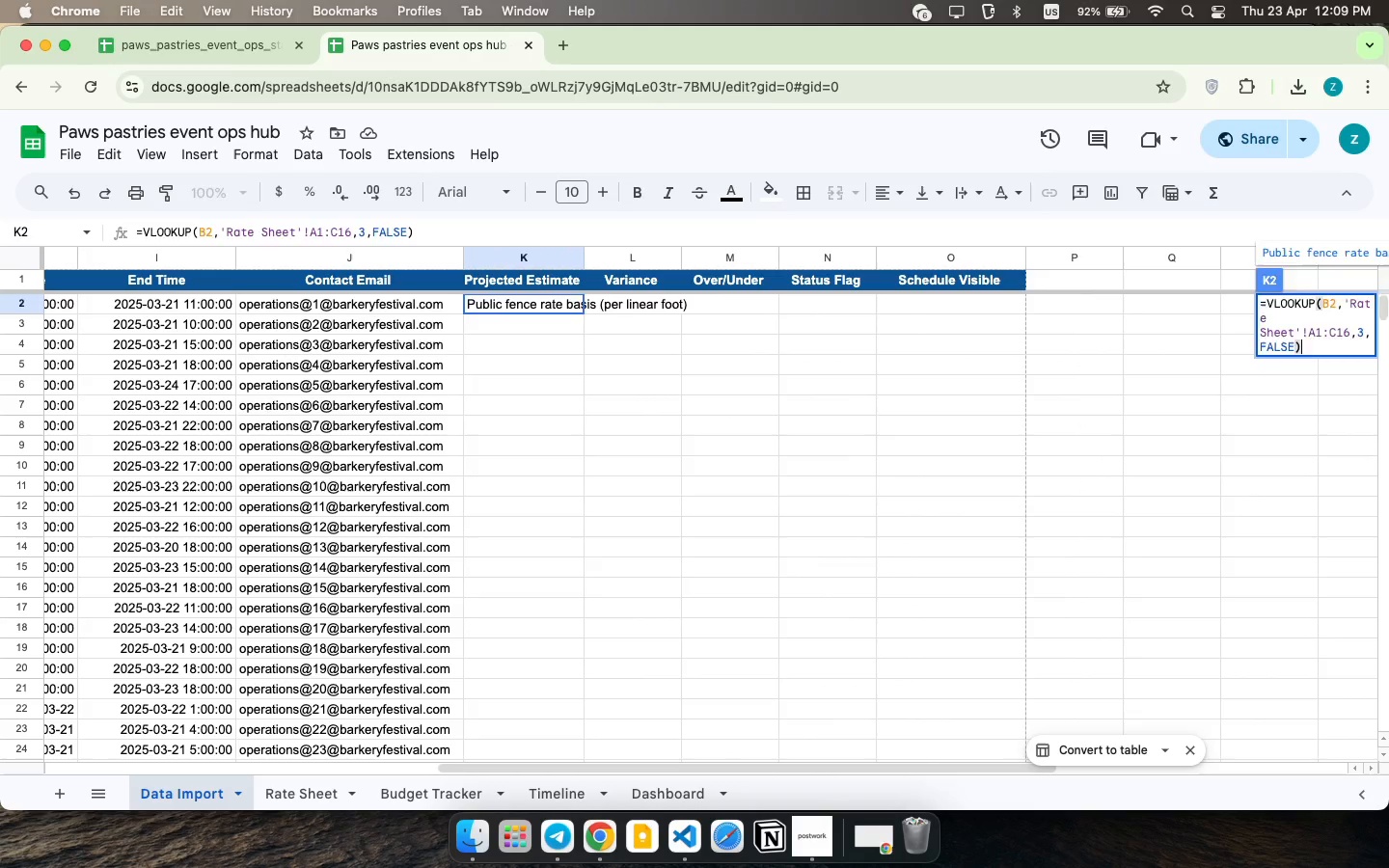 
key(Enter)
 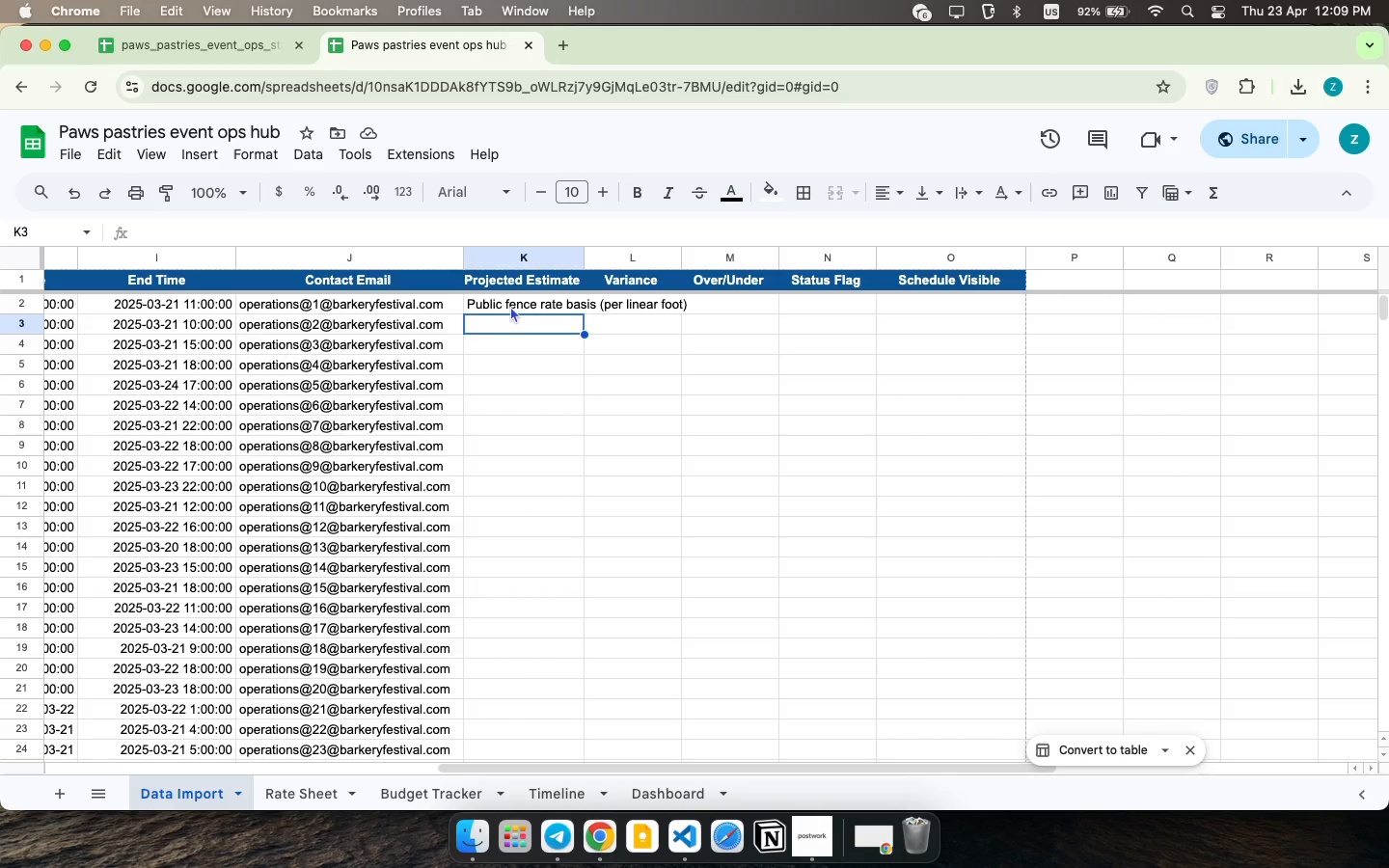 
double_click([528, 304])
 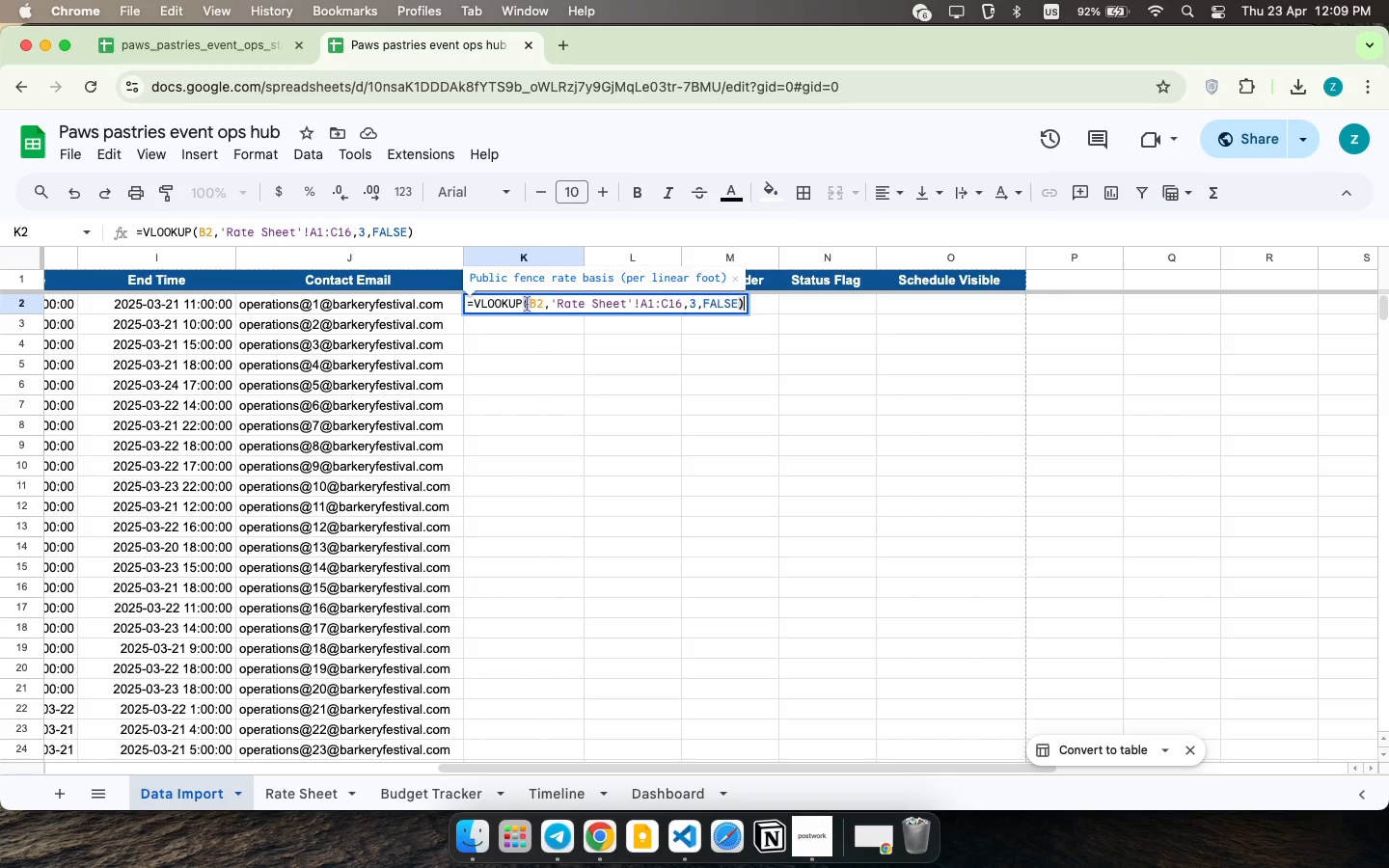 
wait(31.3)
 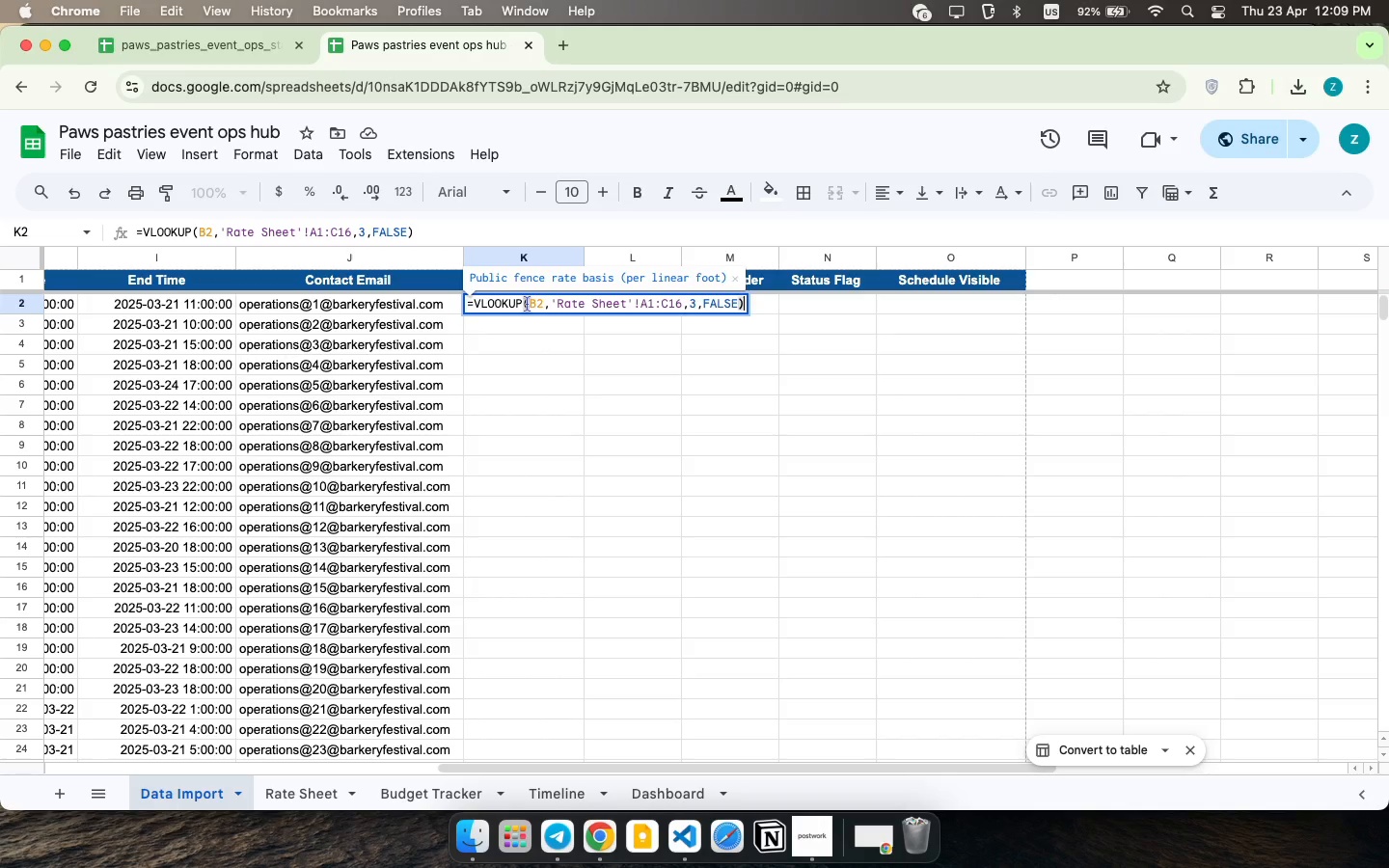 
left_click([538, 297])
 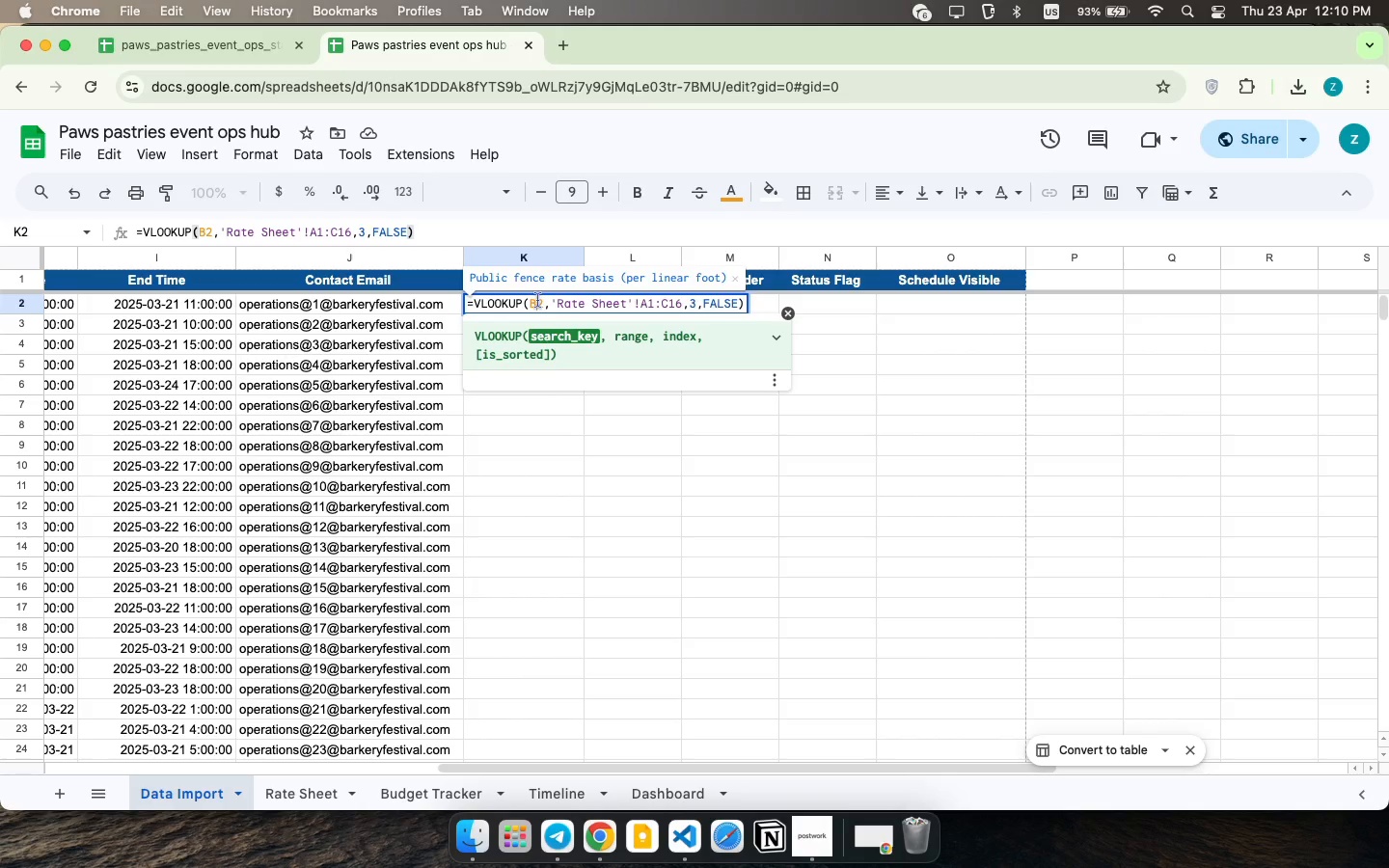 
wait(33.38)
 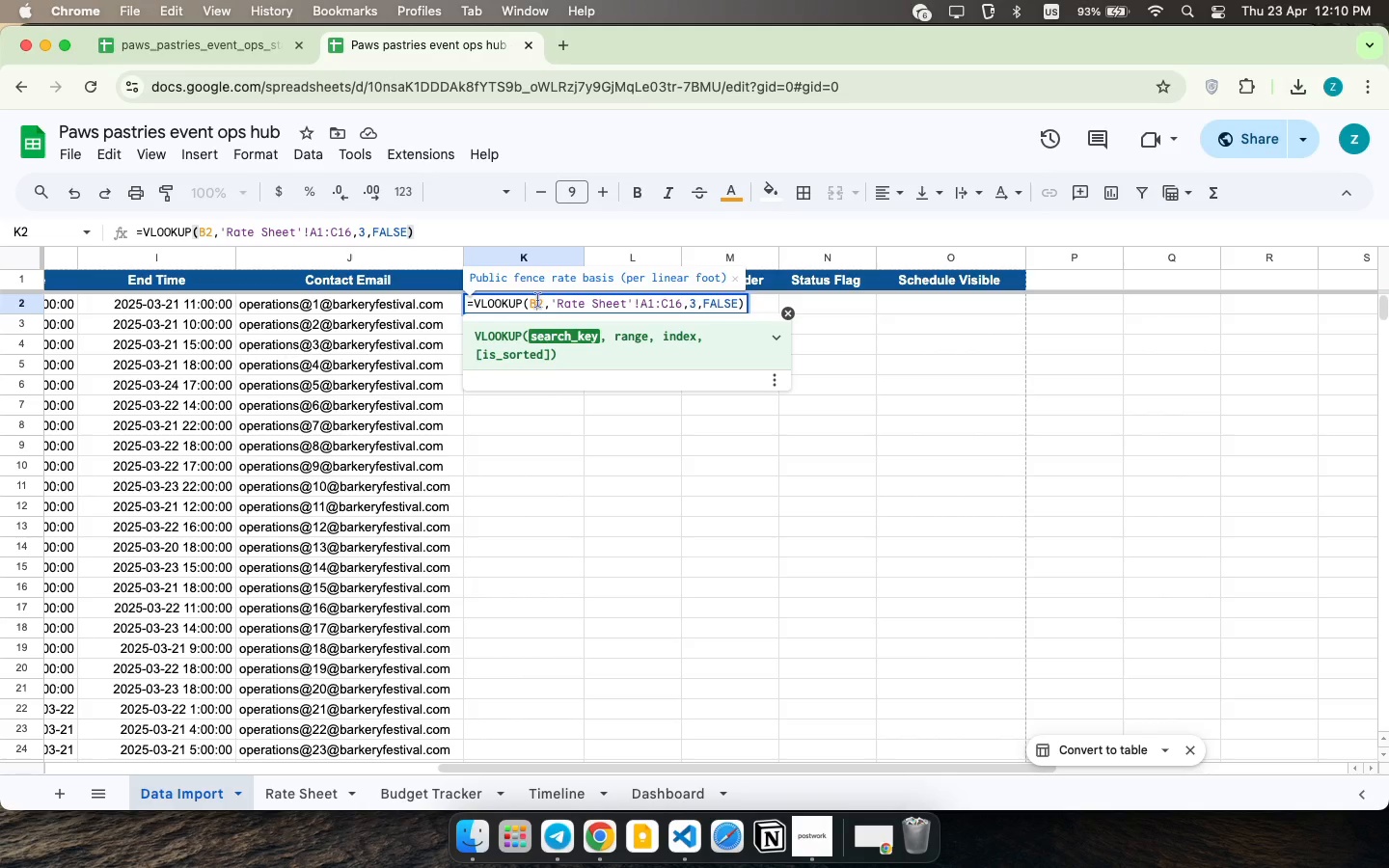 
left_click([558, 295])
 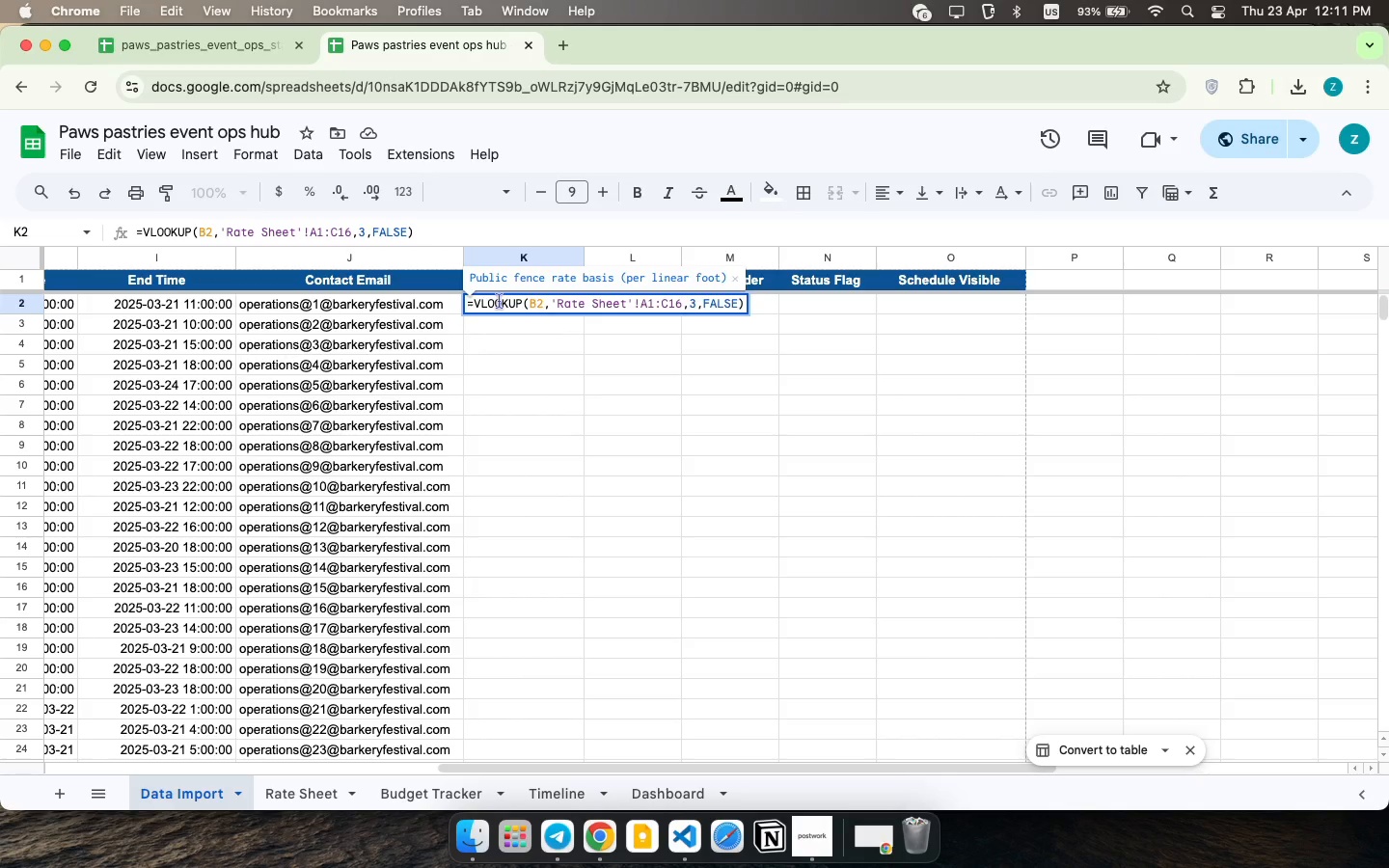 
wait(67.68)
 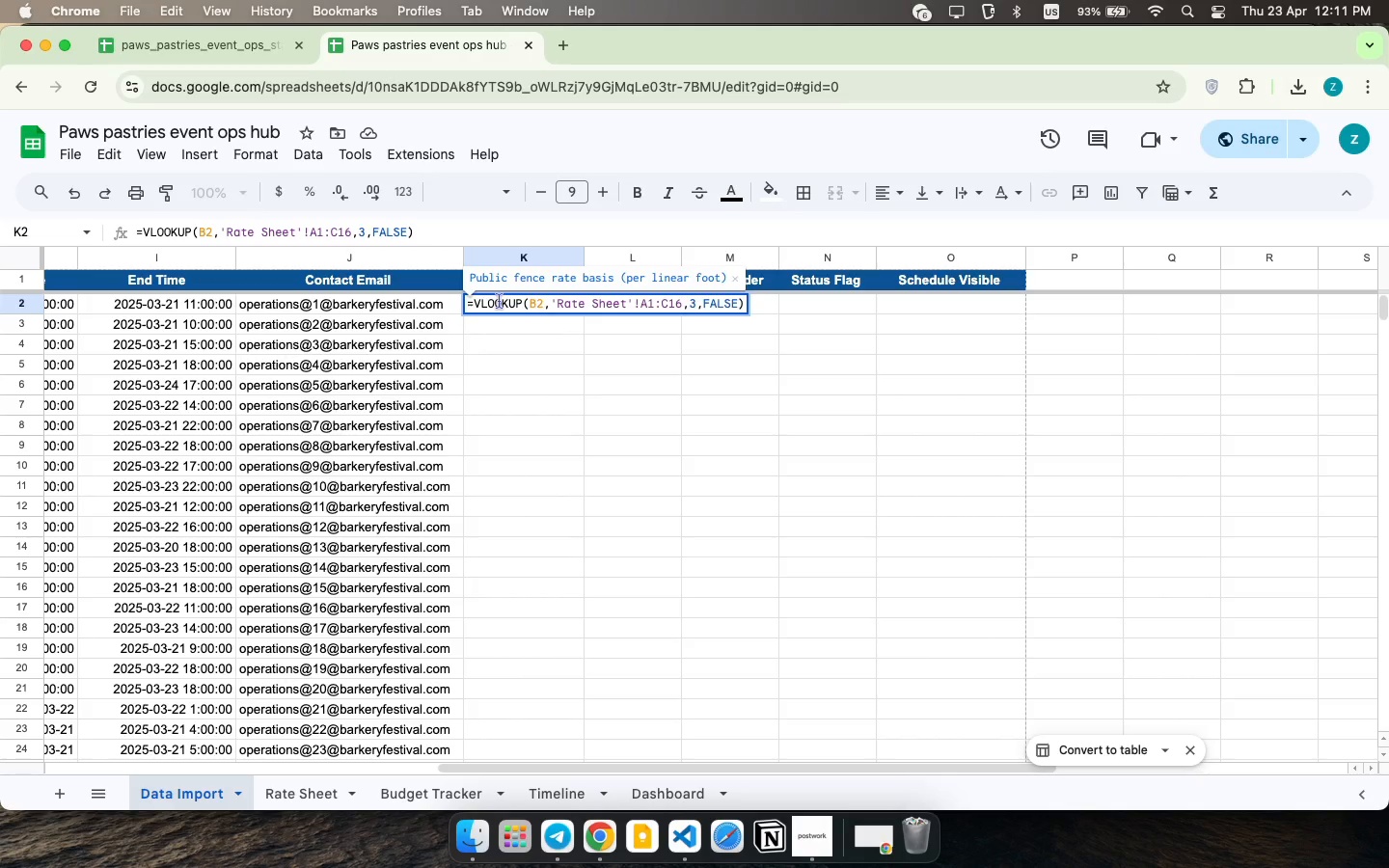 
left_click([503, 302])
 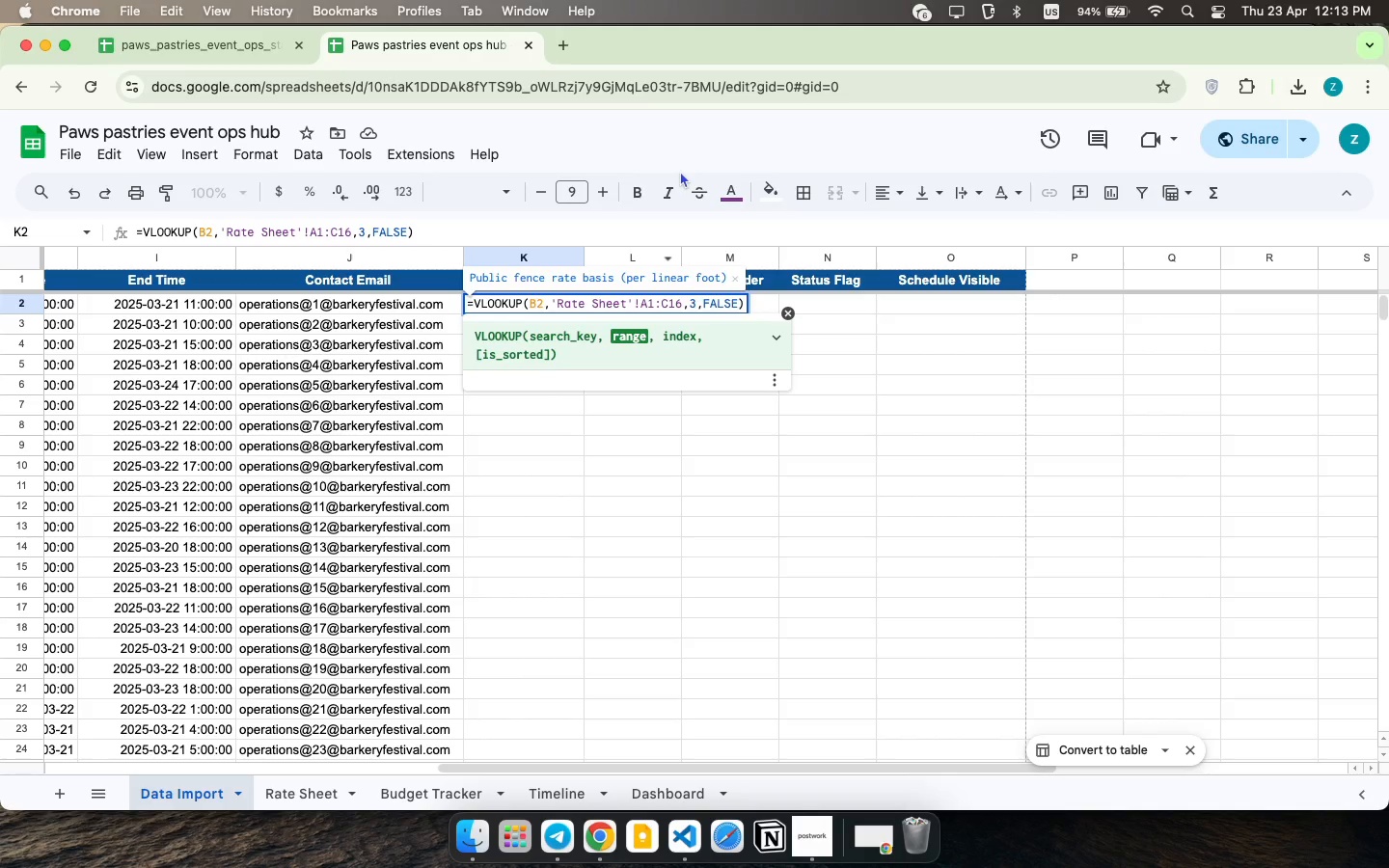 
wait(89.71)
 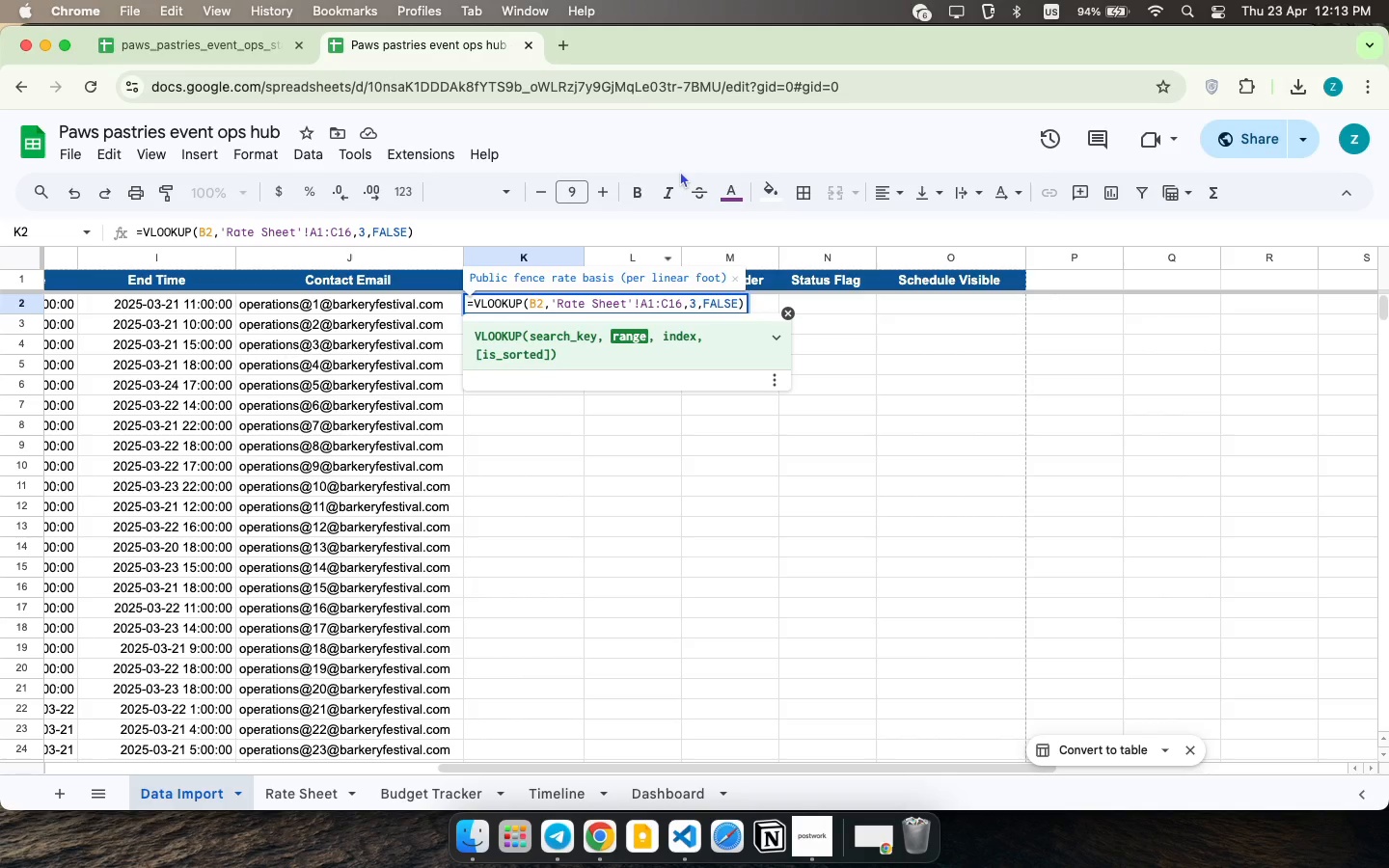 
left_click([570, 304])
 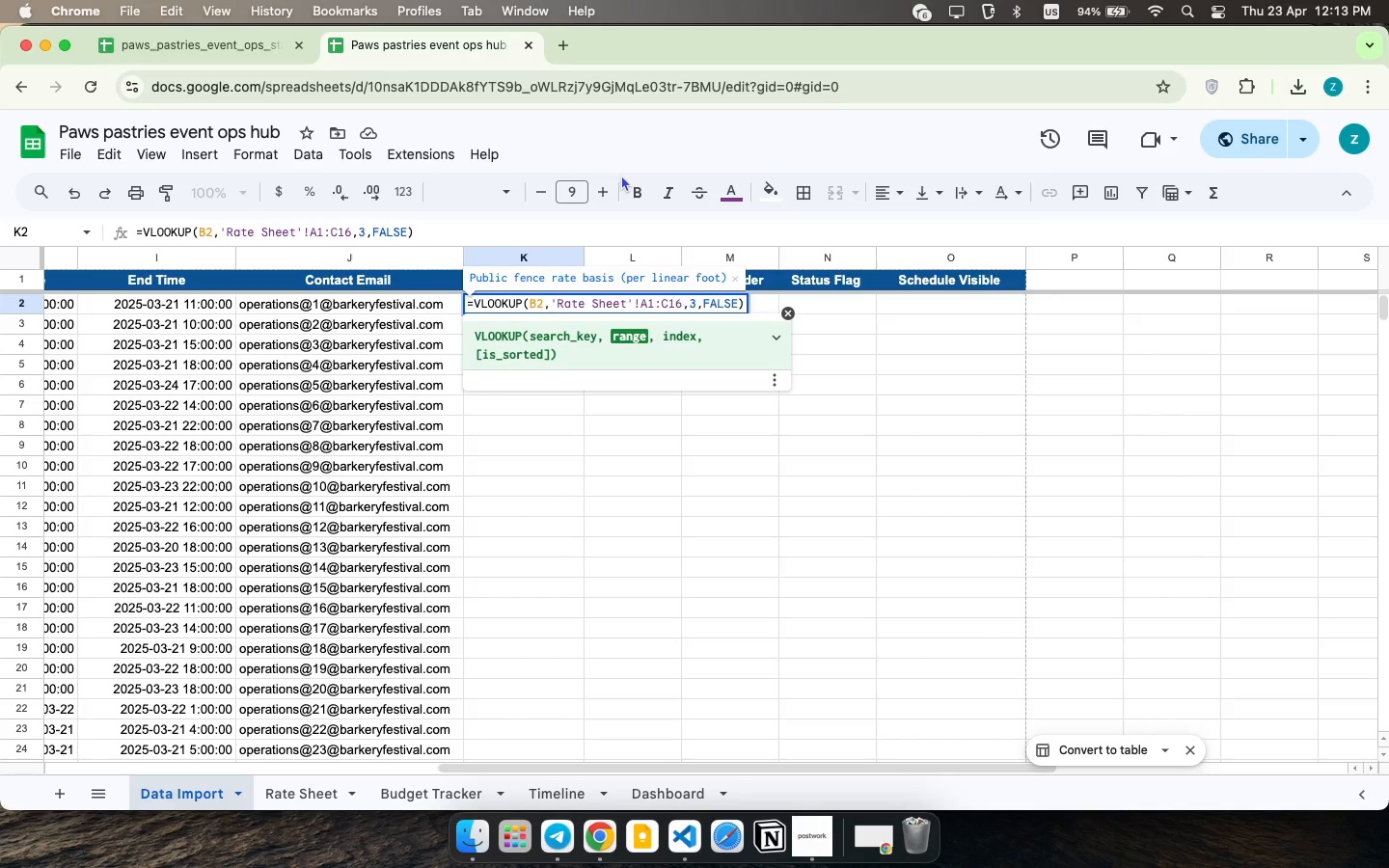 
wait(45.62)
 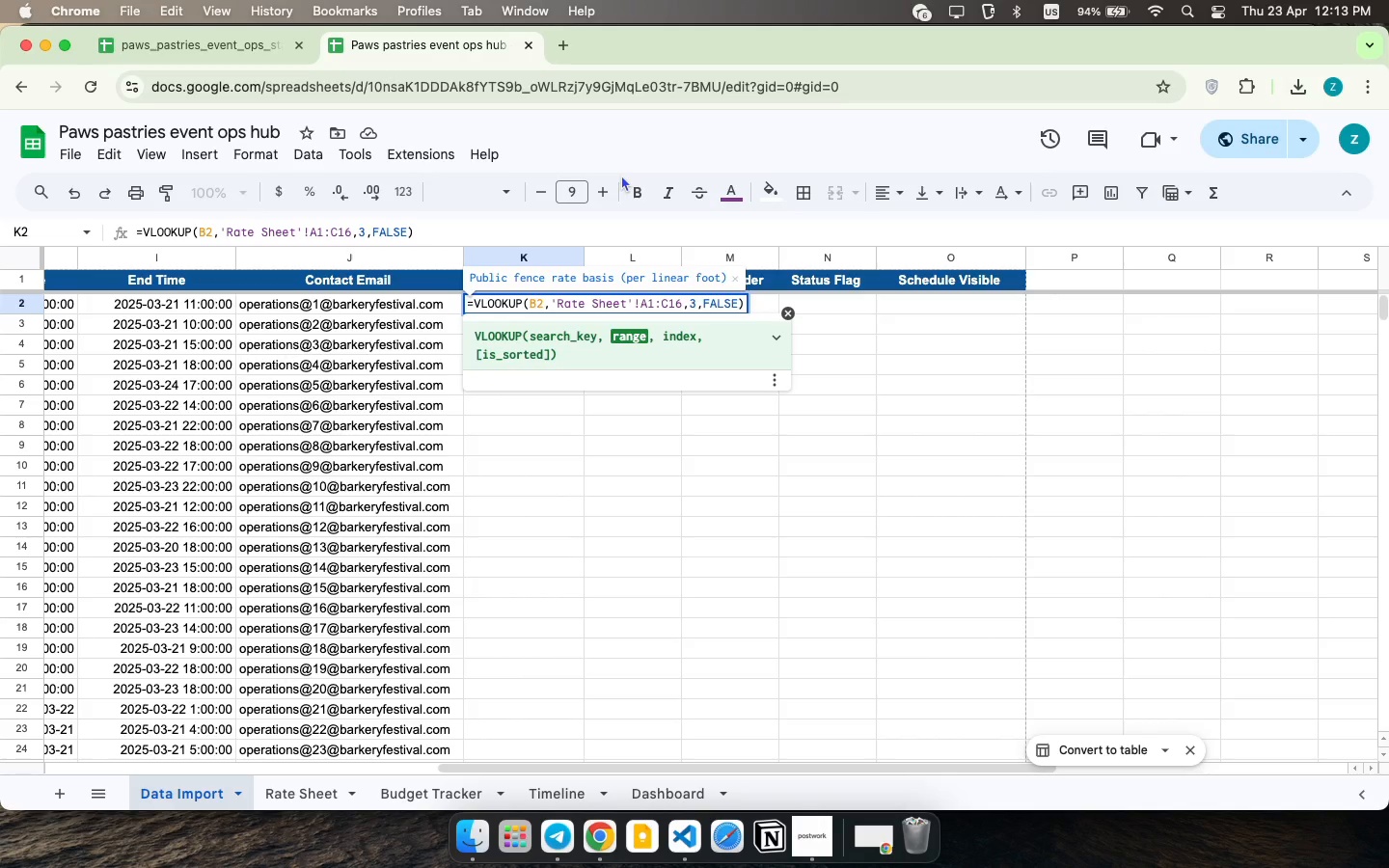 
left_click([696, 306])
 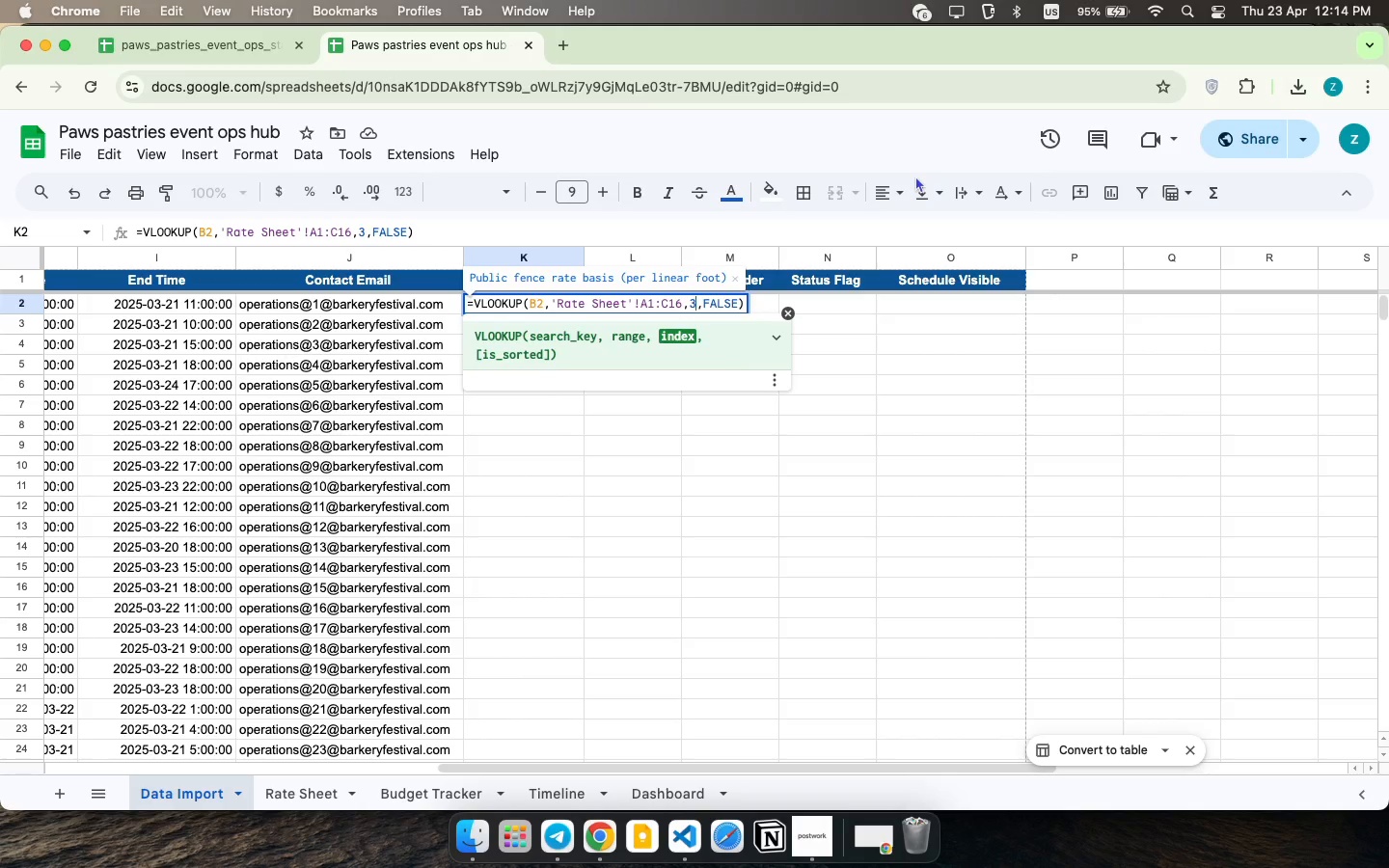 
wait(62.4)
 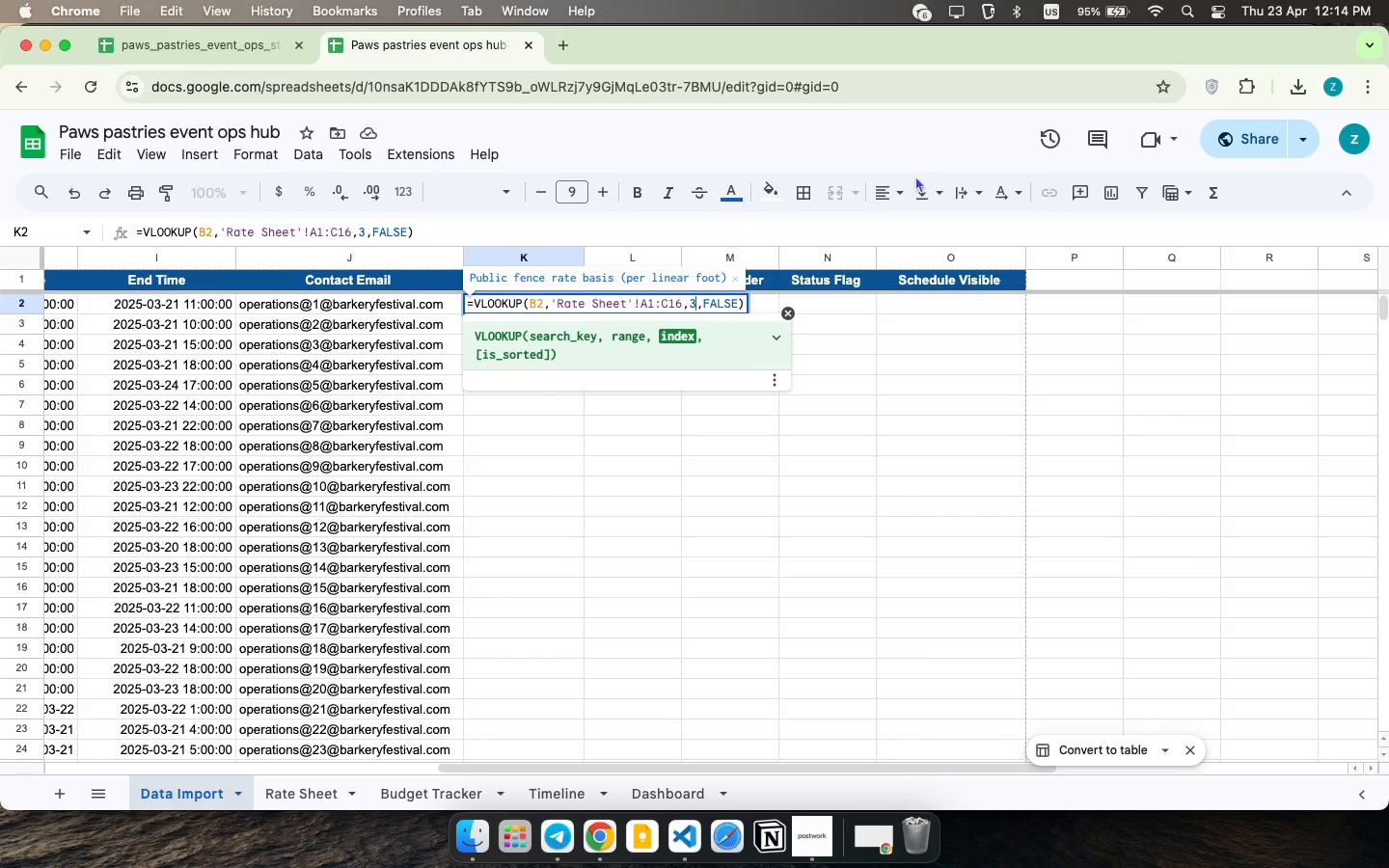 
left_click([607, 300])
 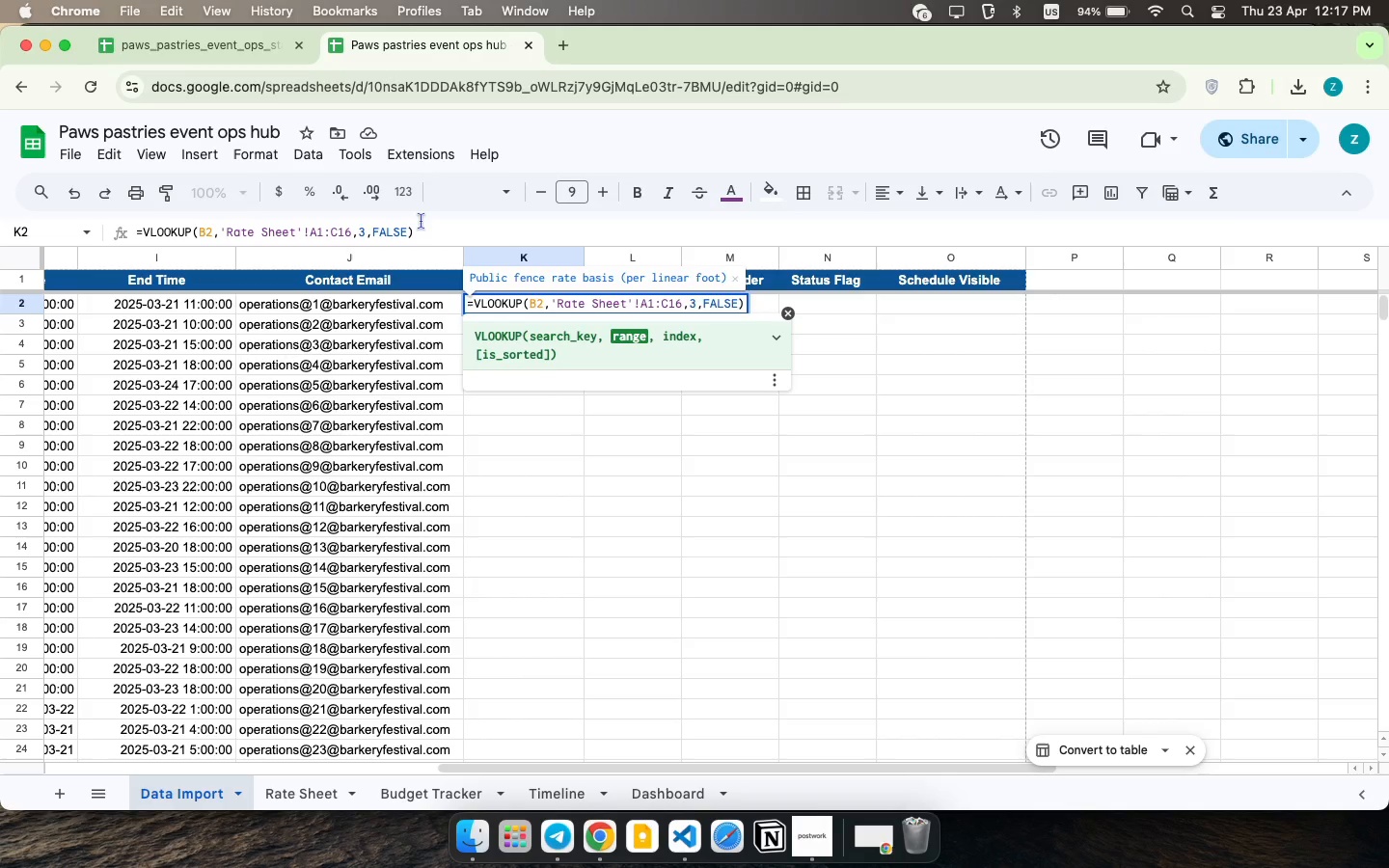 
wait(157.33)
 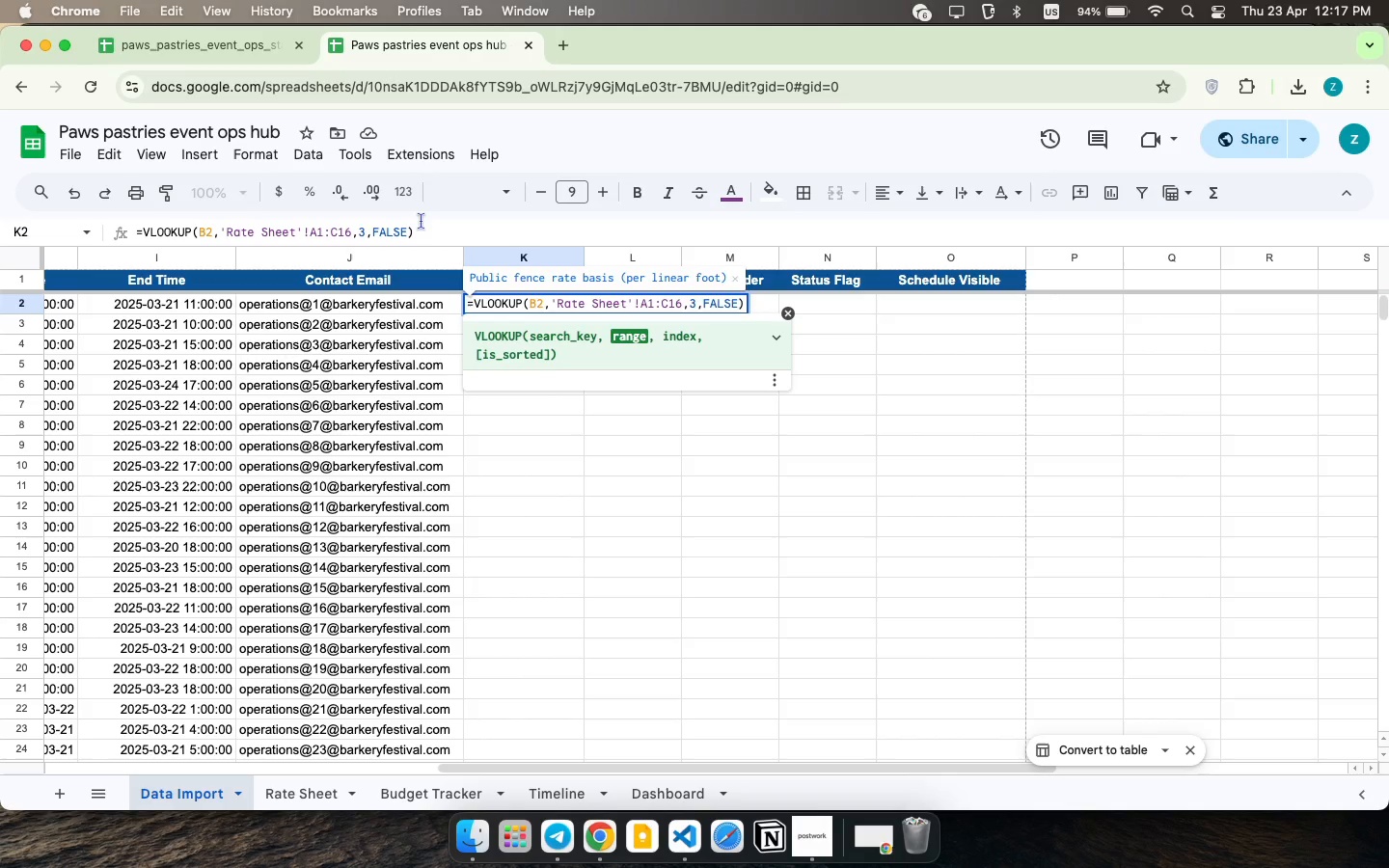 
mouse_move([422, 186])
 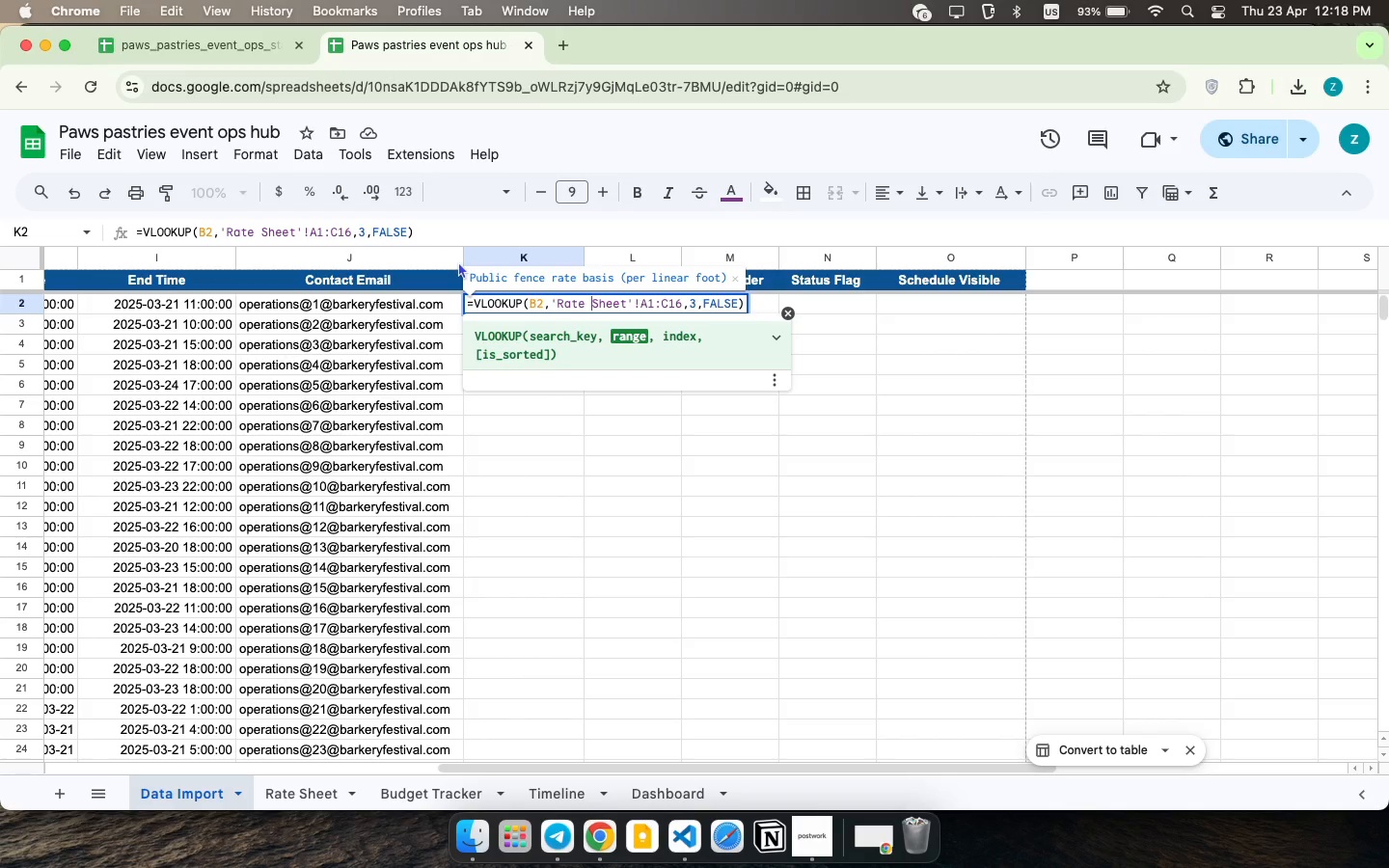 
wait(70.36)
 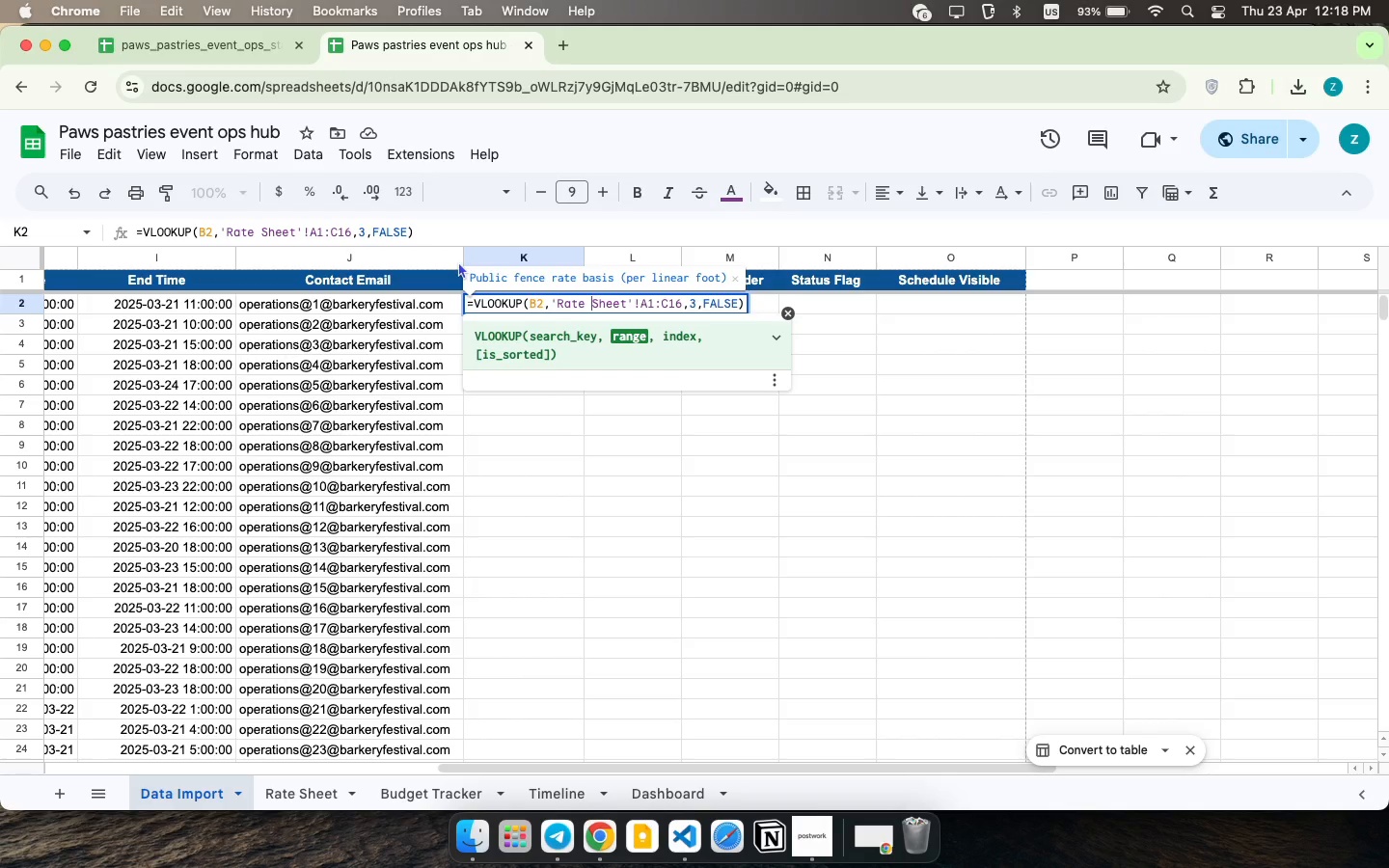 
left_click_drag(start_coordinate=[595, 502], to_coordinate=[611, 489])
 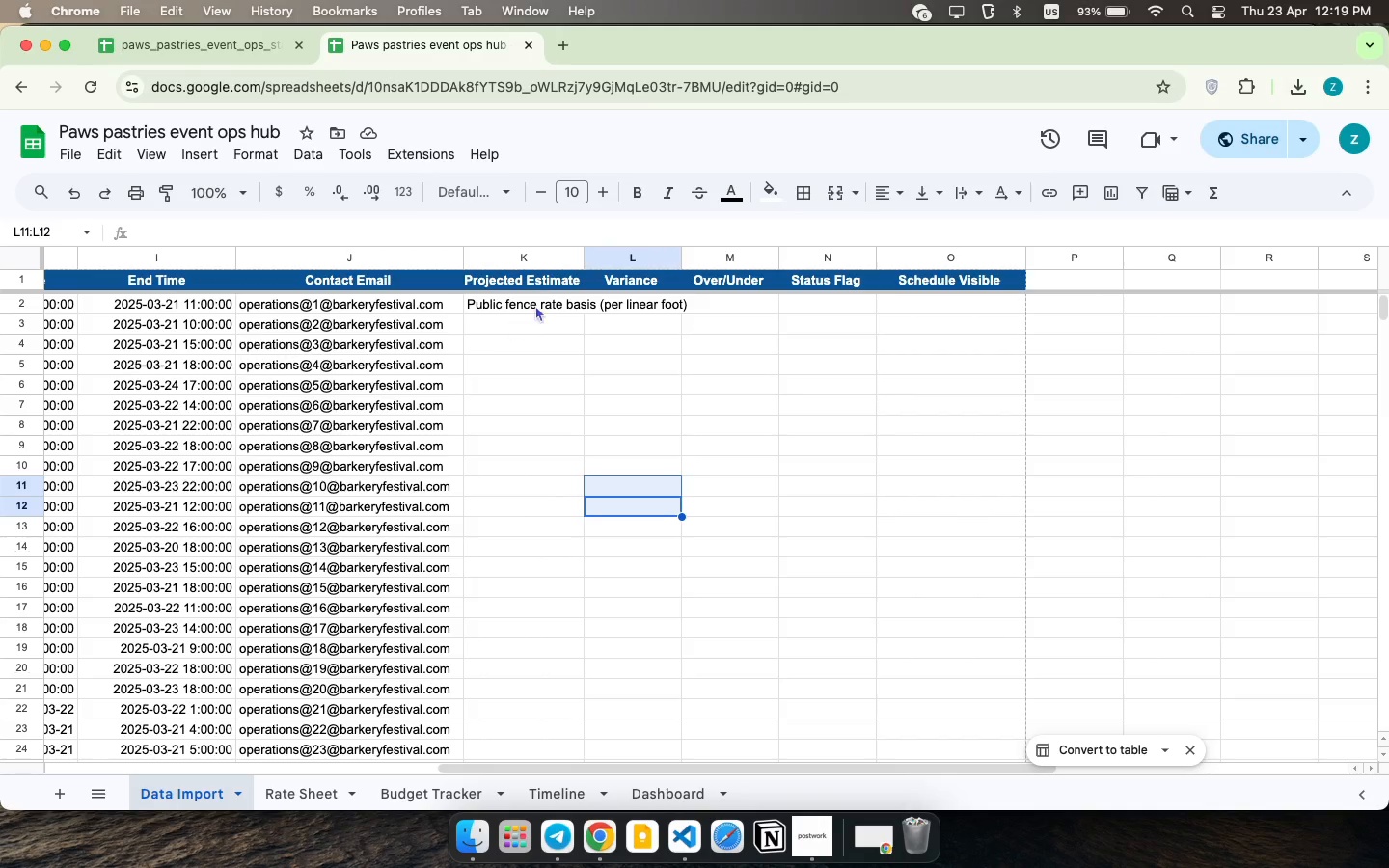 
left_click([536, 303])
 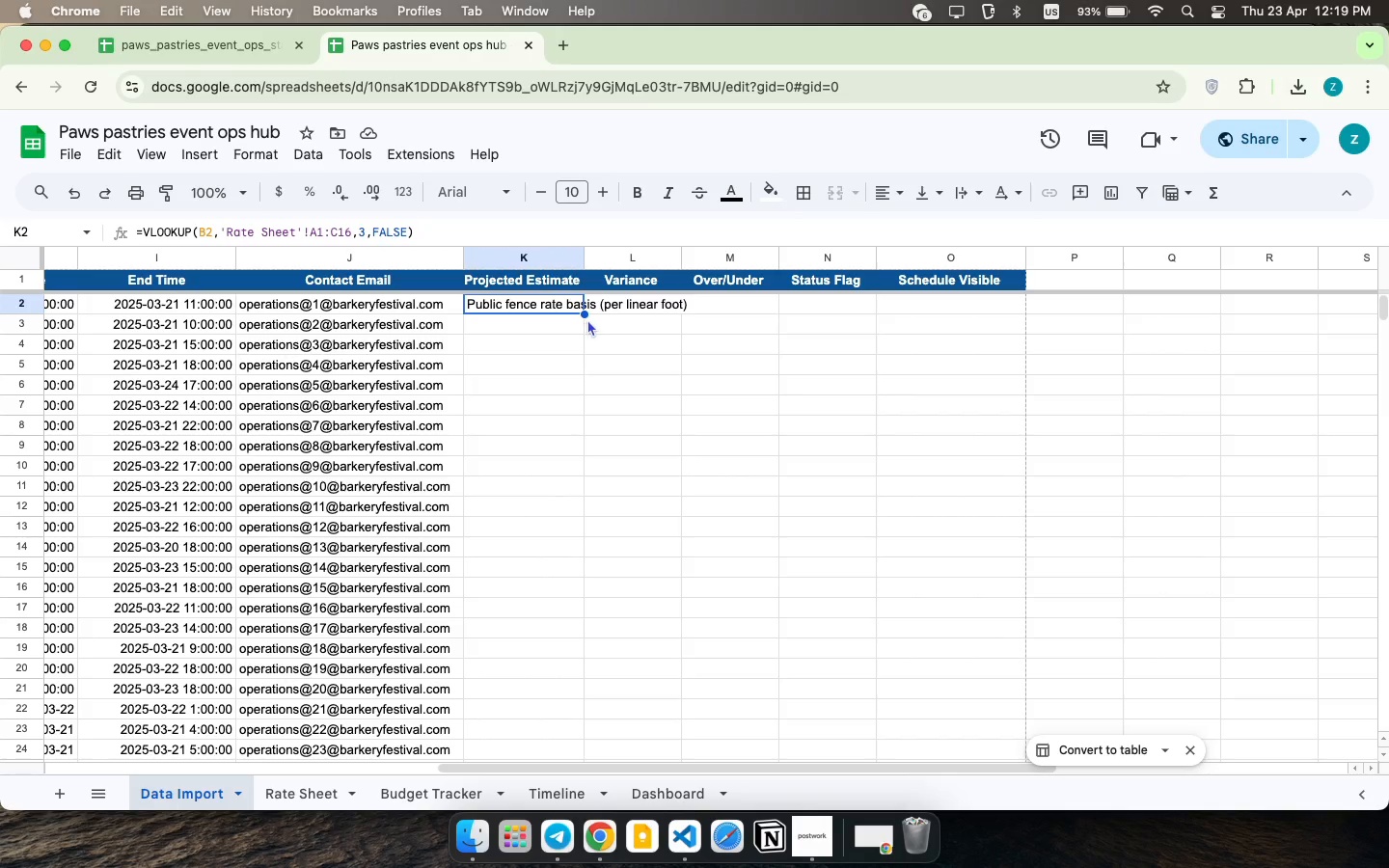 
left_click_drag(start_coordinate=[585, 312], to_coordinate=[592, 475])
 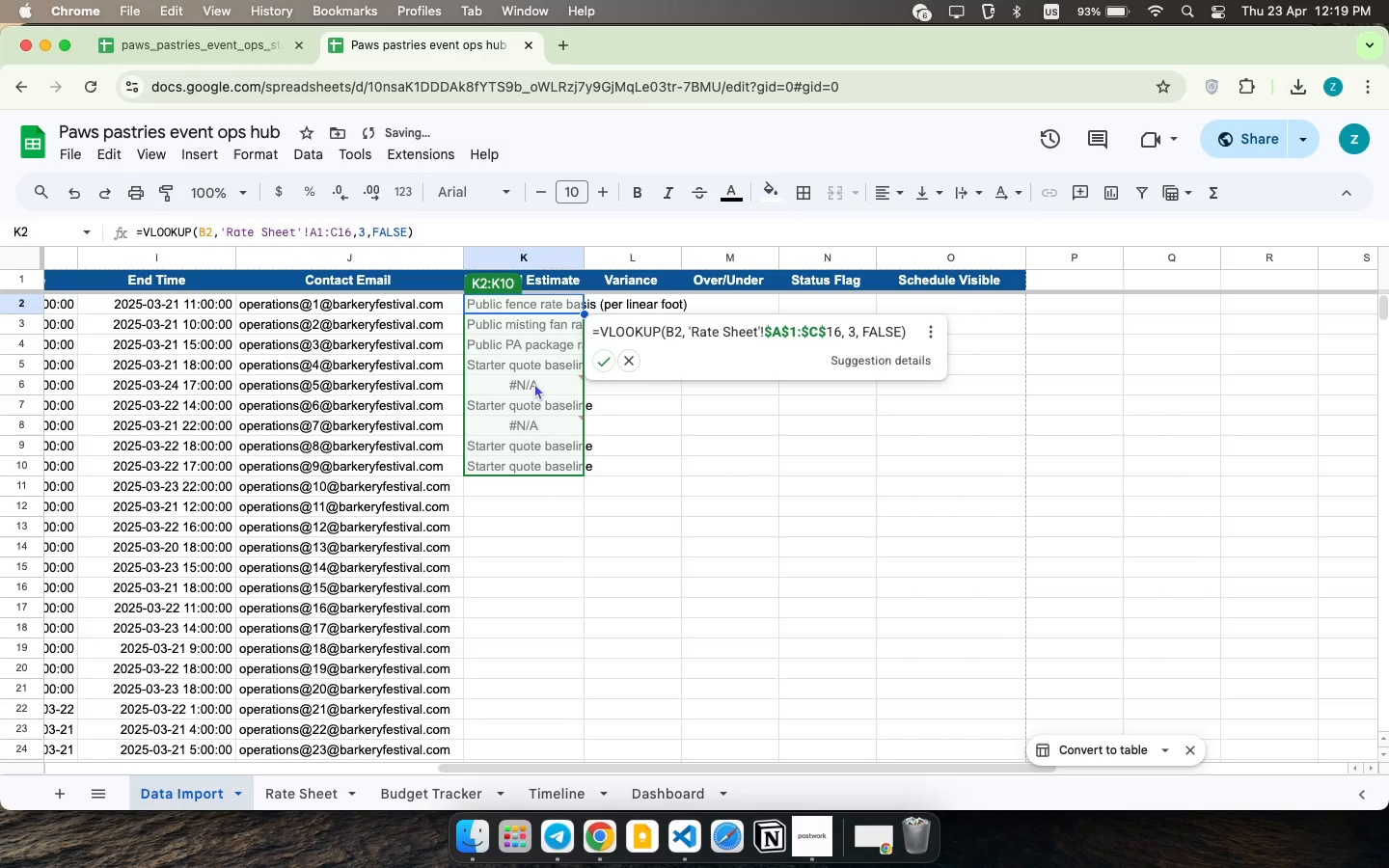 
double_click([533, 383])
 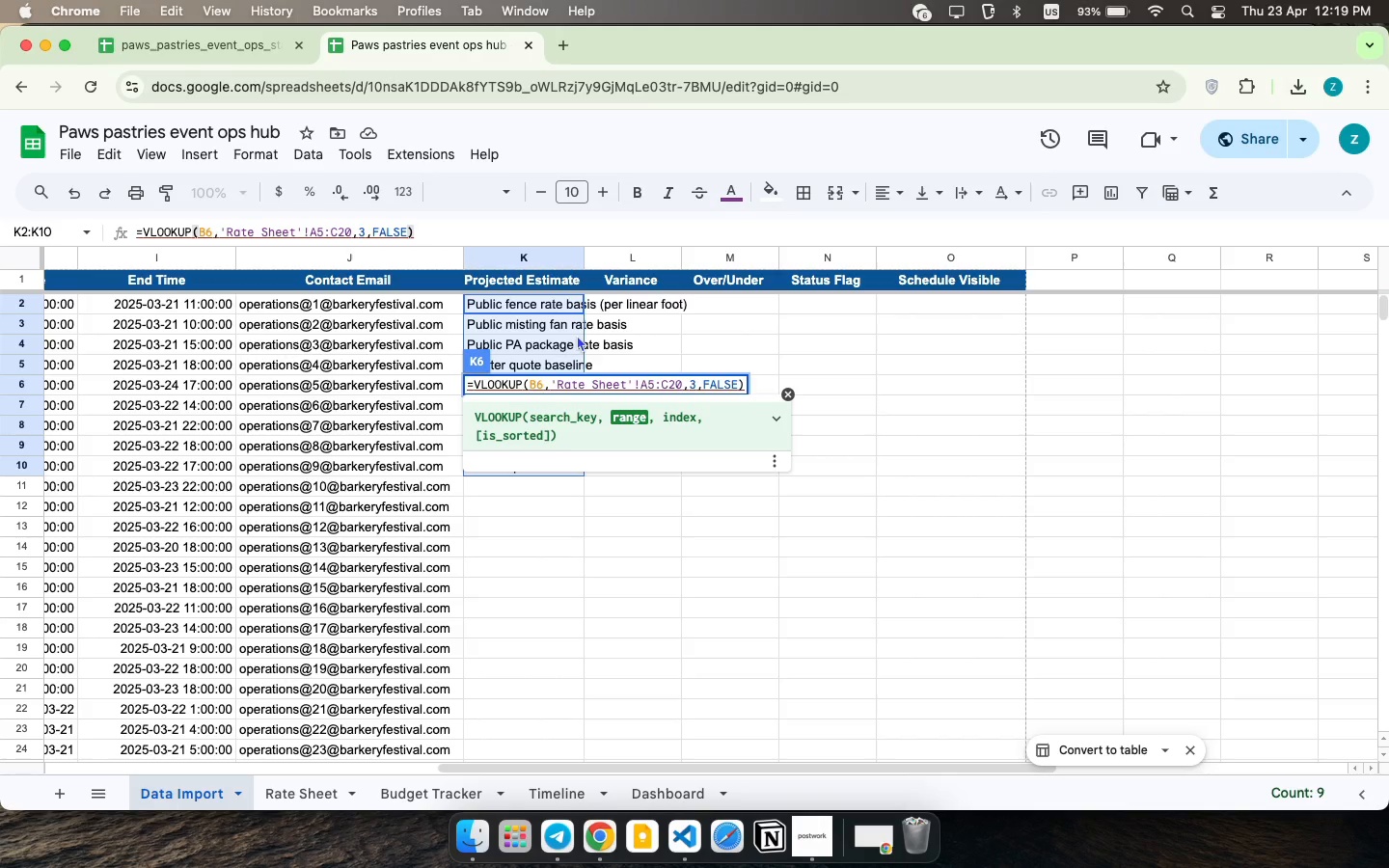 
wait(44.47)
 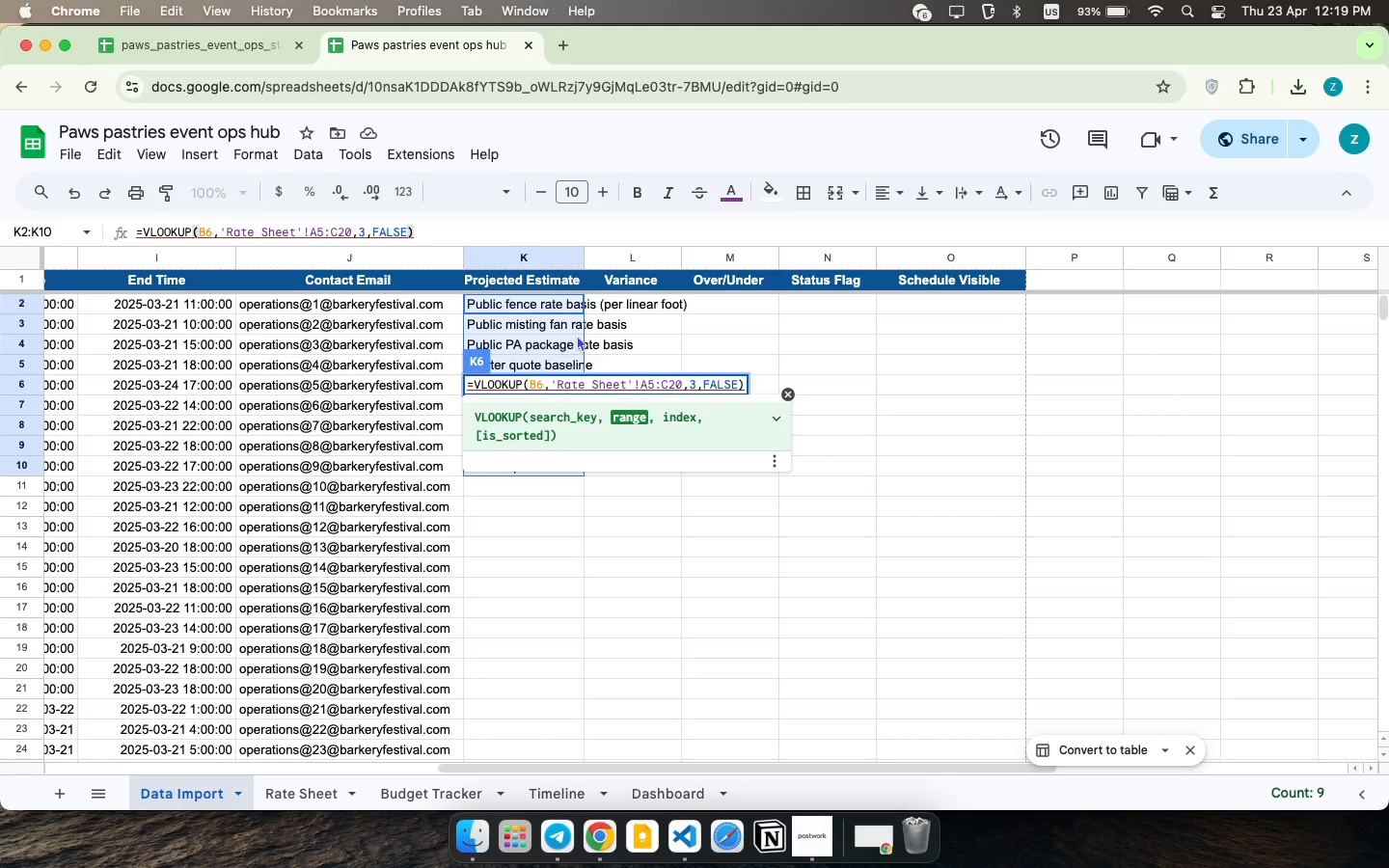 
key(ArrowRight)
 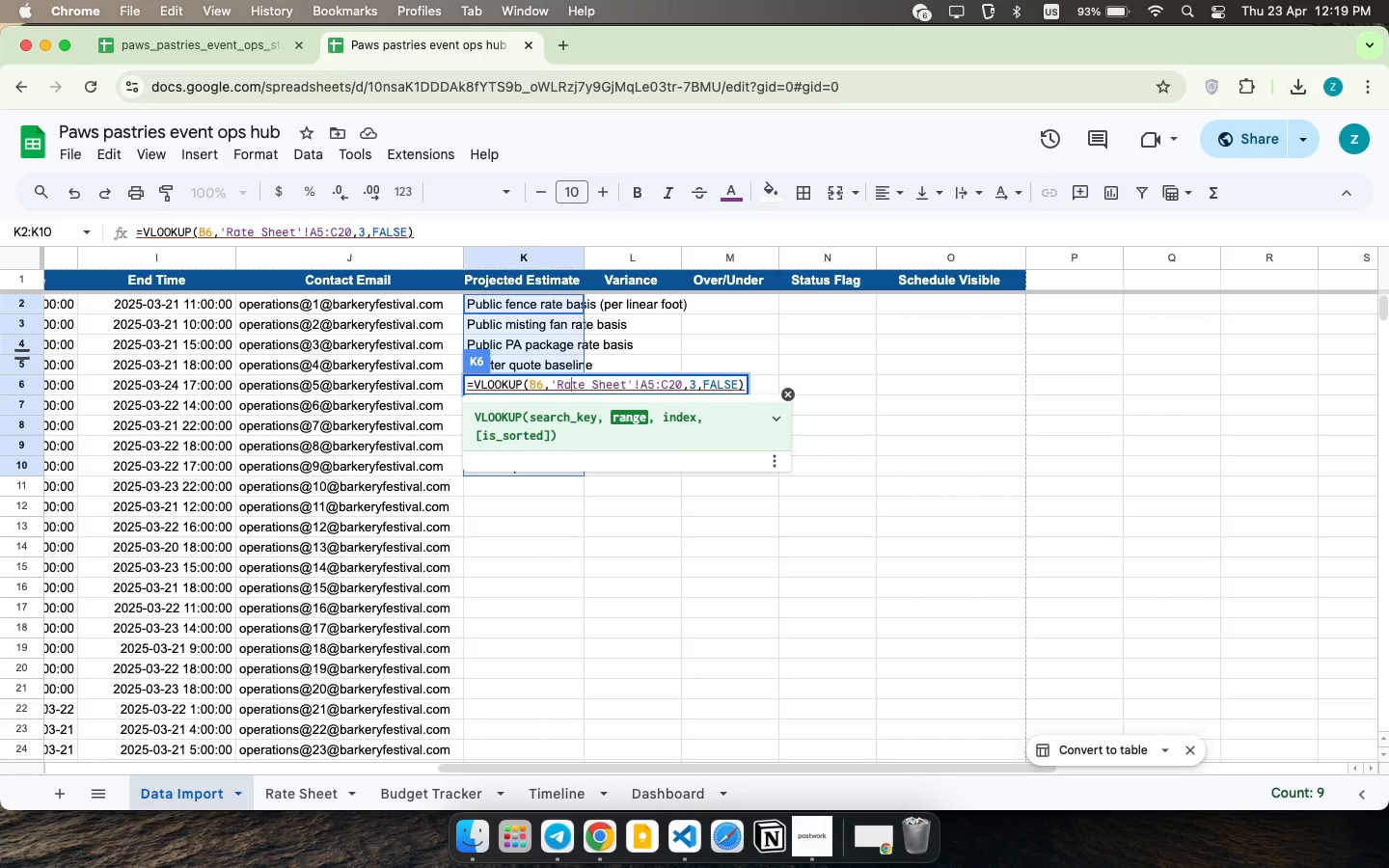 
key(ArrowRight)
 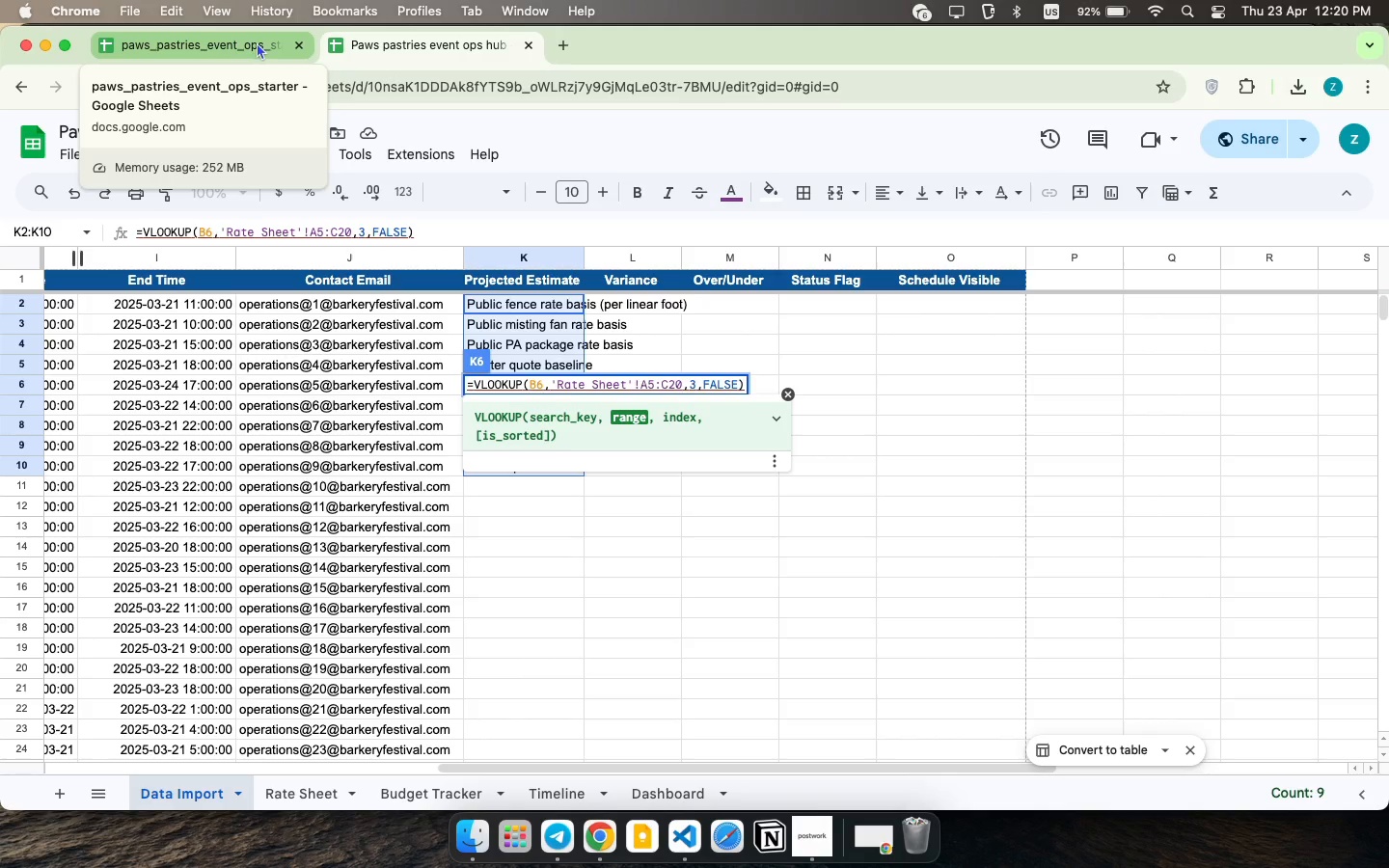 
wait(60.67)
 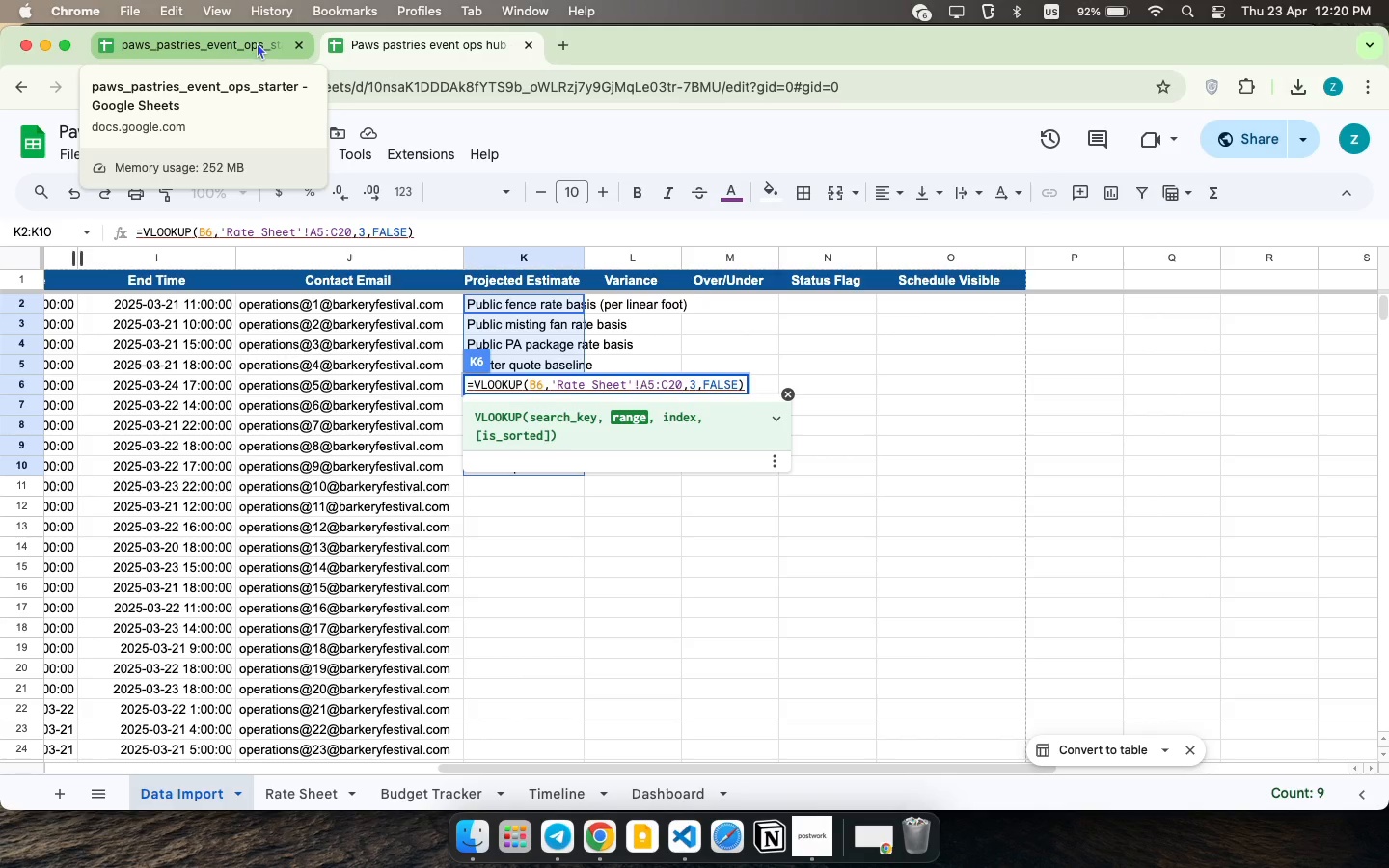 
key(ArrowRight)
 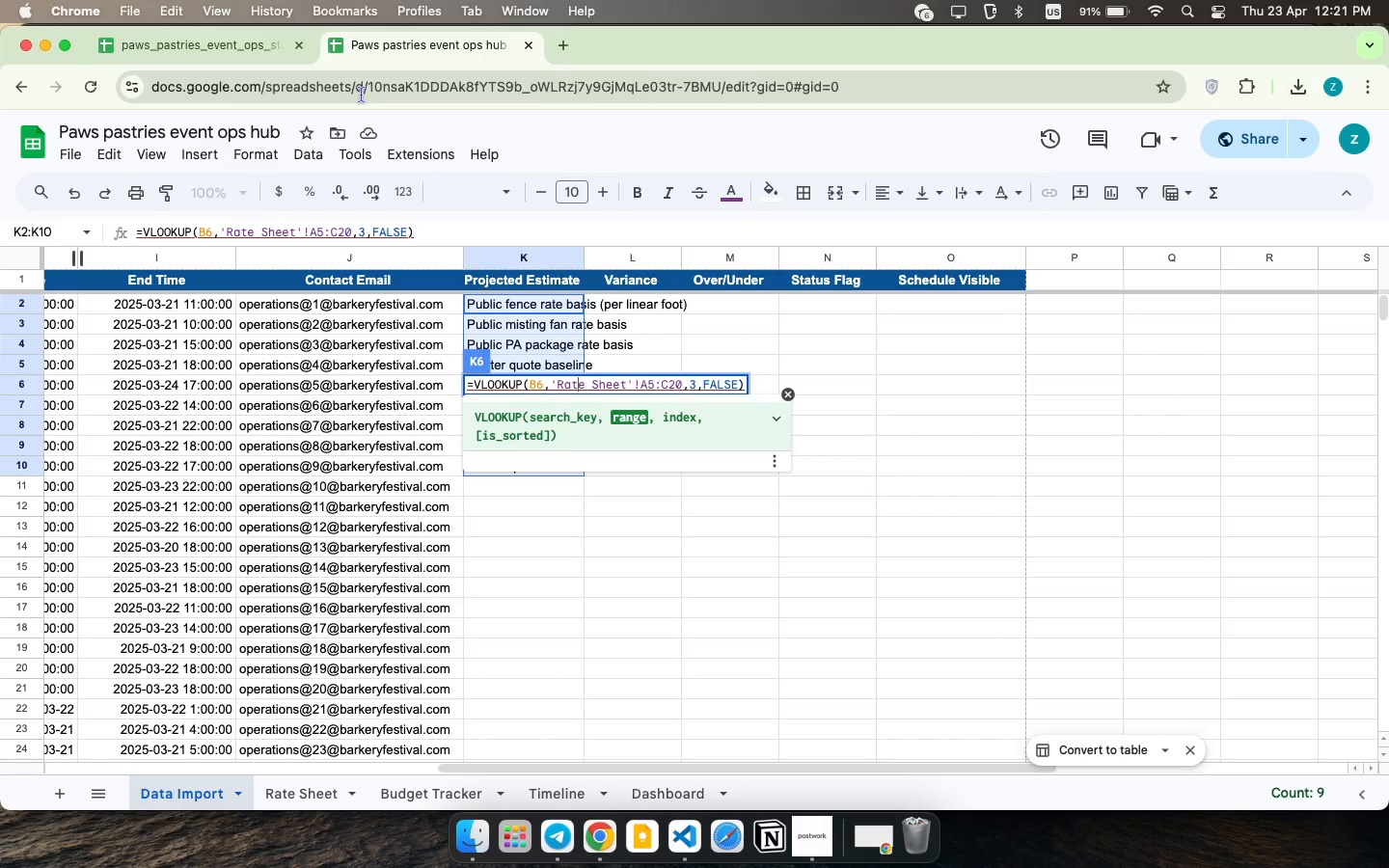 
wait(32.81)
 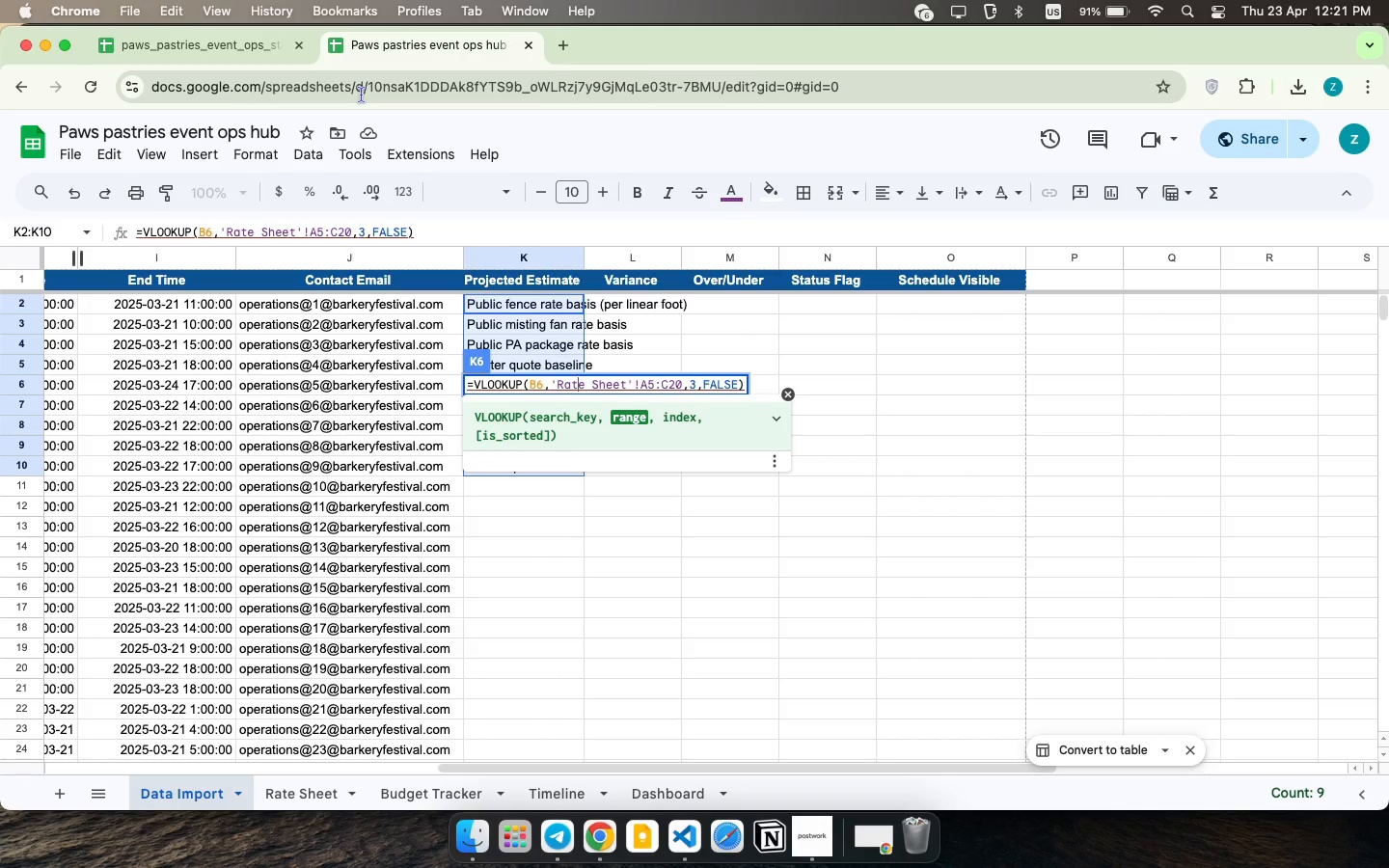 
key(ArrowDown)
 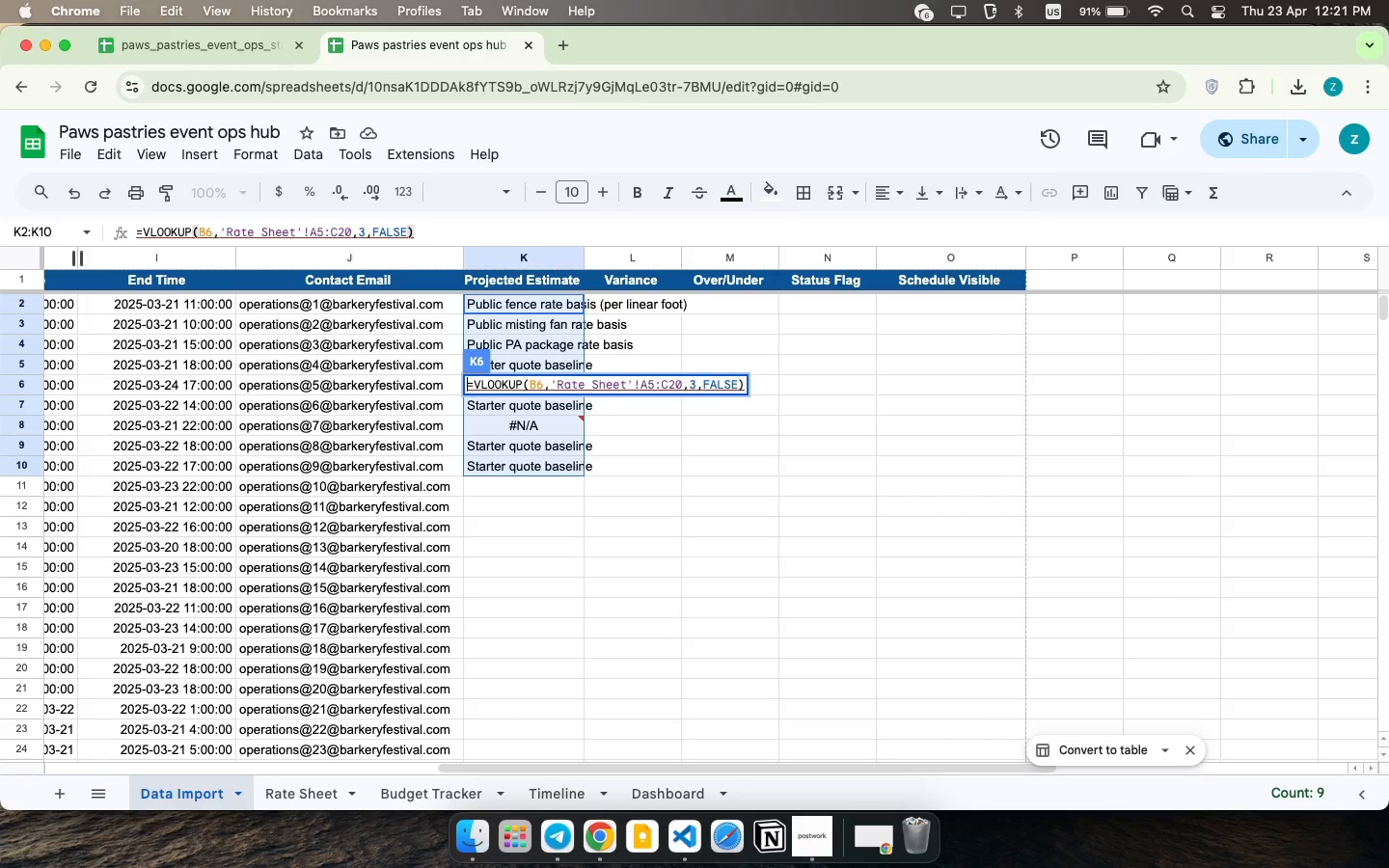 
key(ArrowUp)
 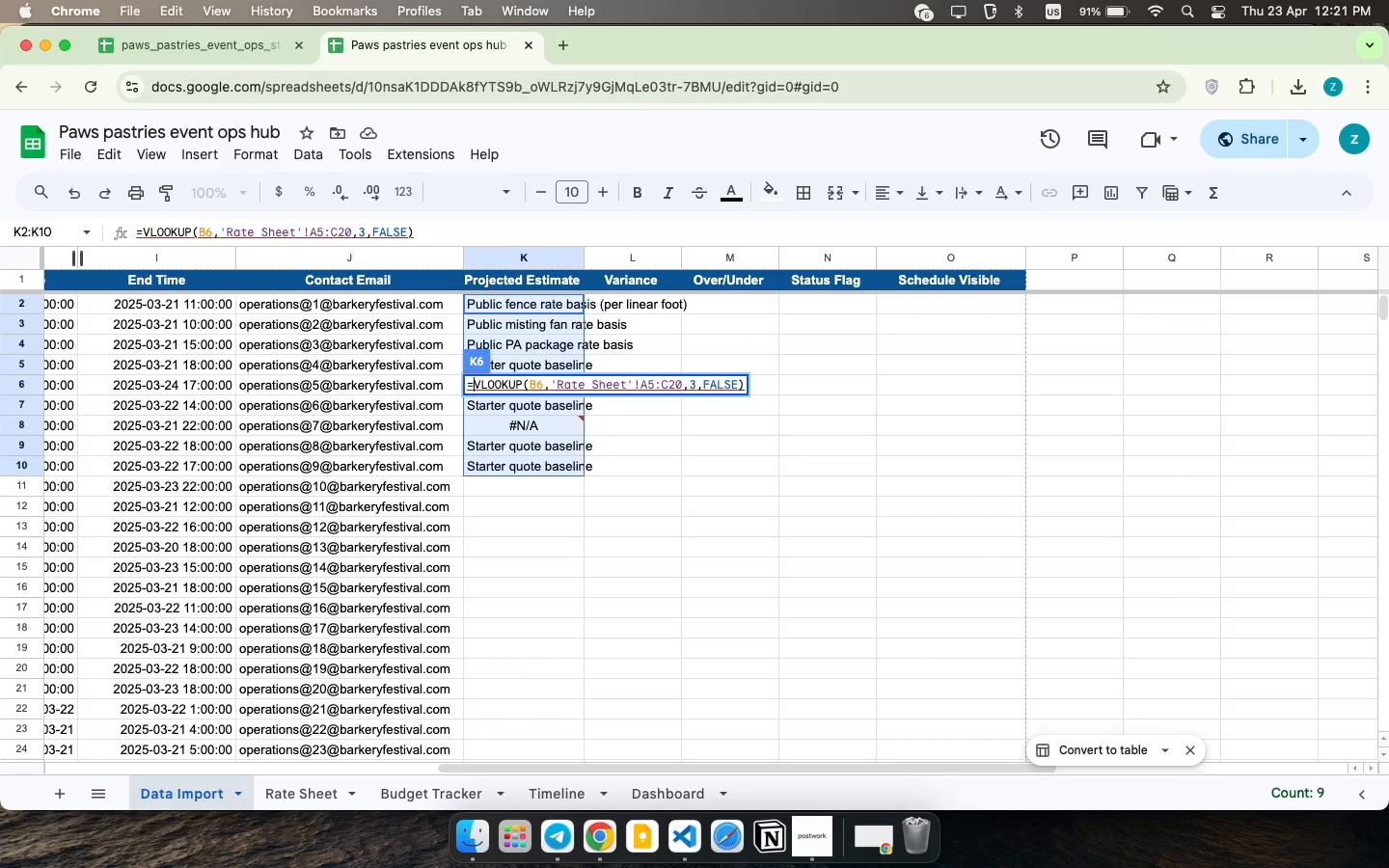 
key(ArrowRight)
 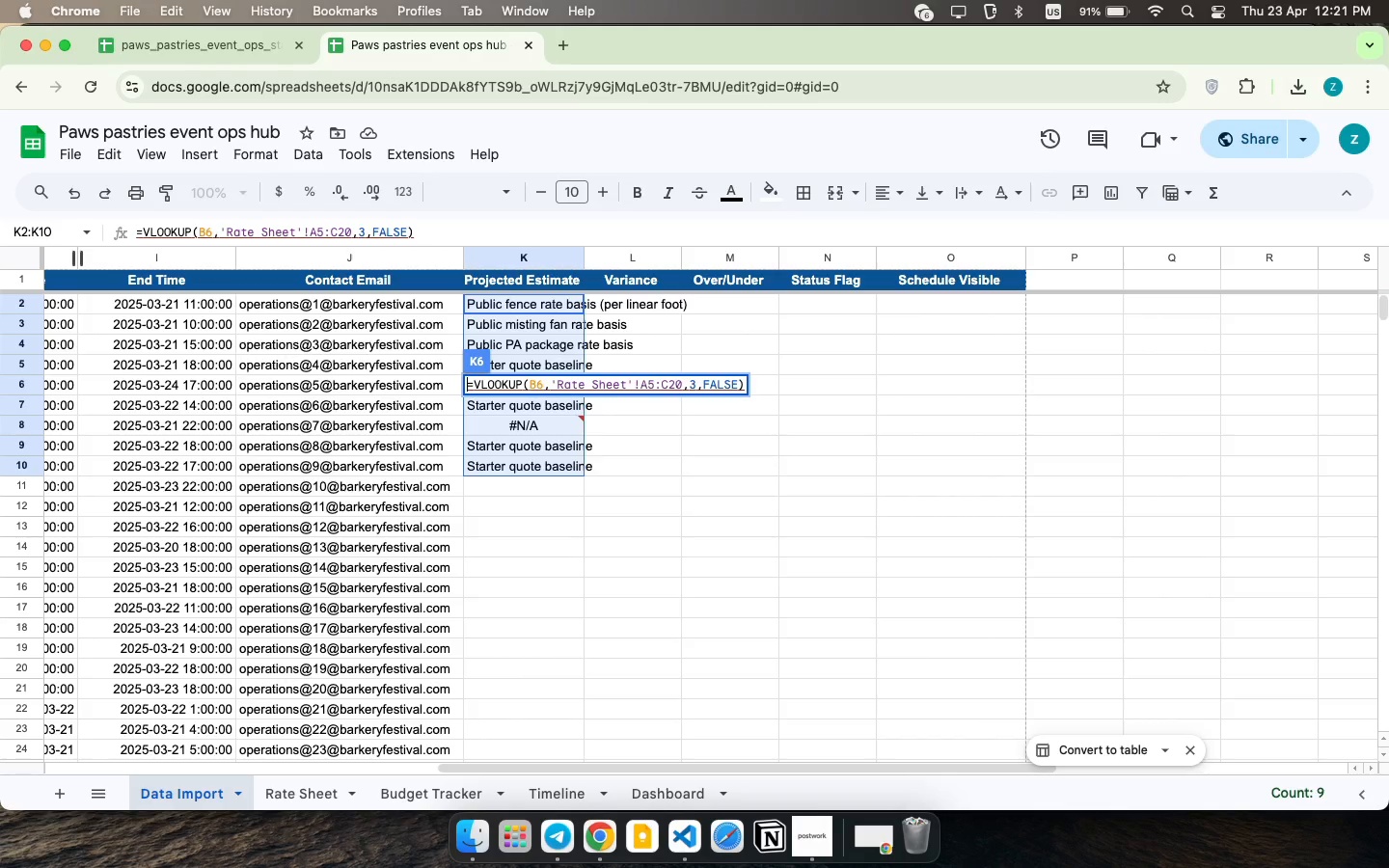 
key(ArrowLeft)
 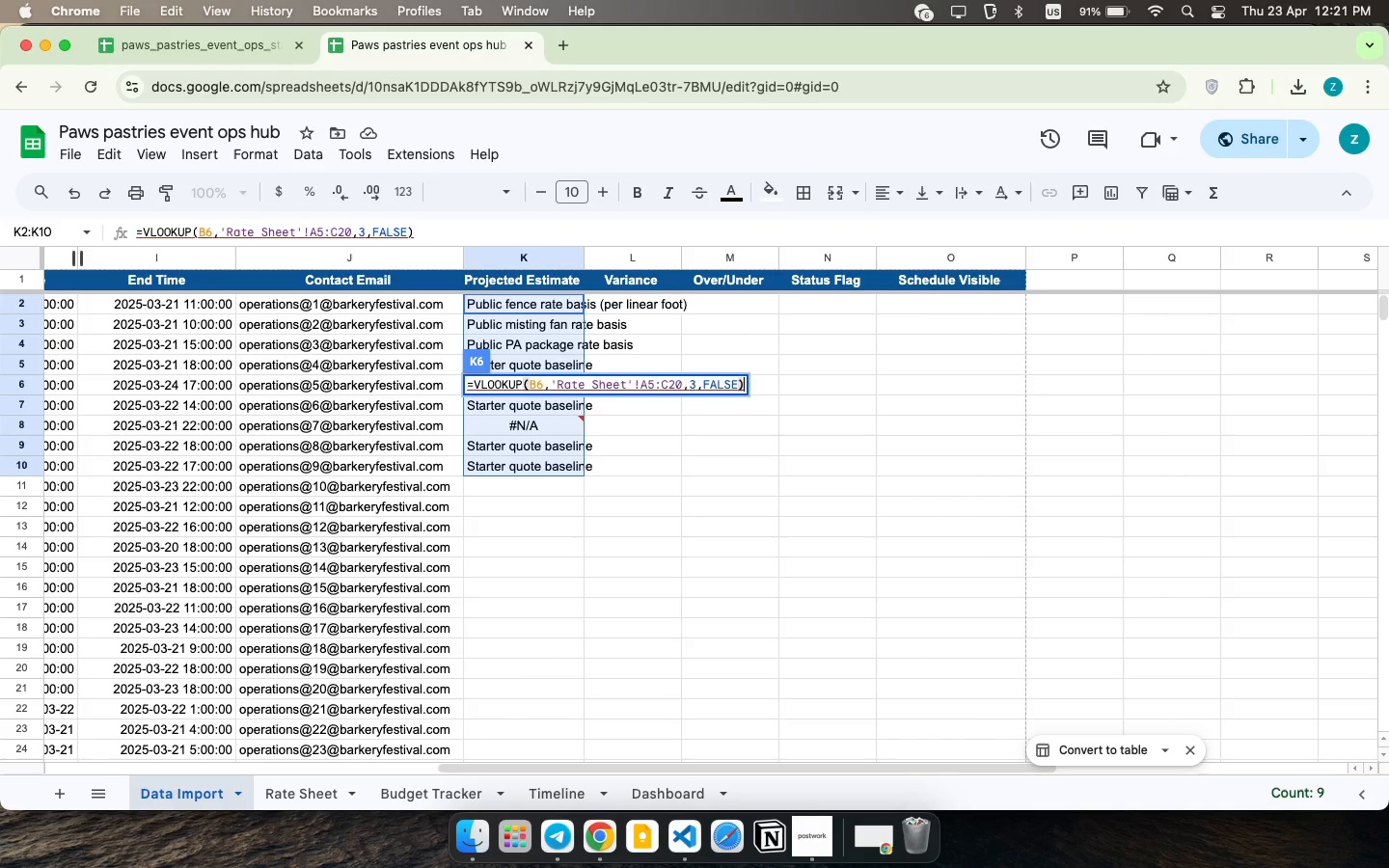 
key(ArrowDown)
 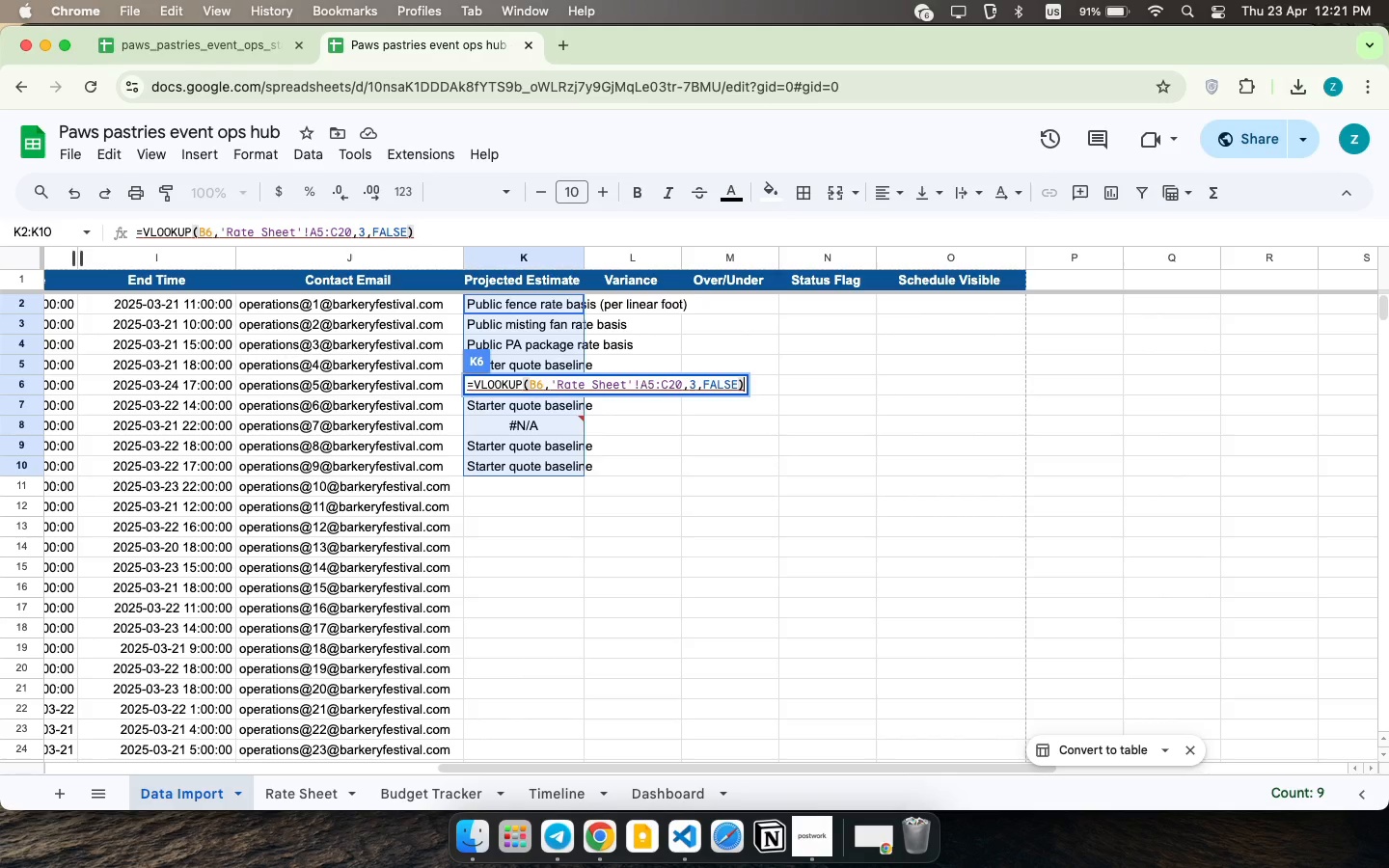 
key(ArrowDown)
 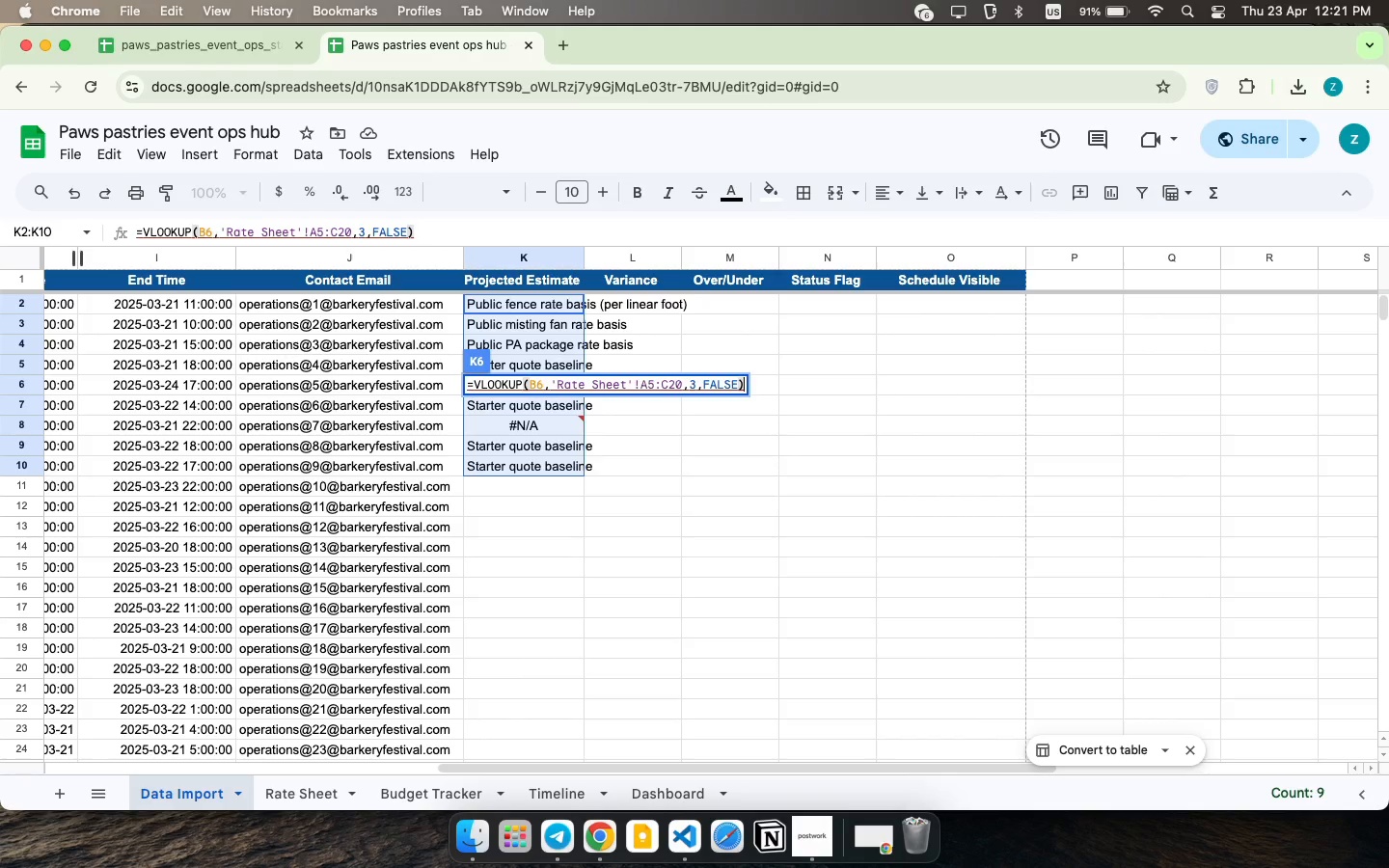 
key(ArrowRight)
 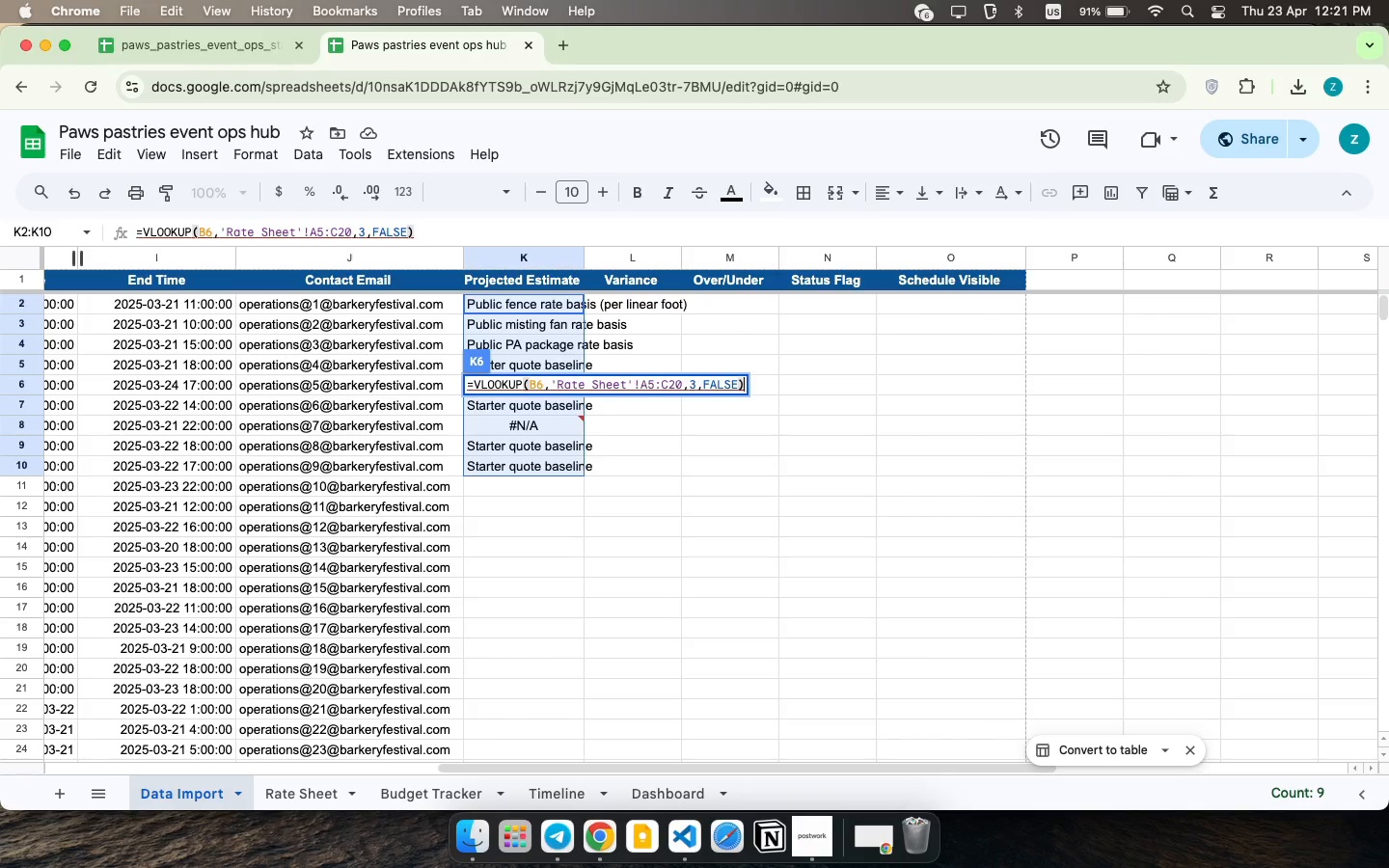 
key(ArrowDown)
 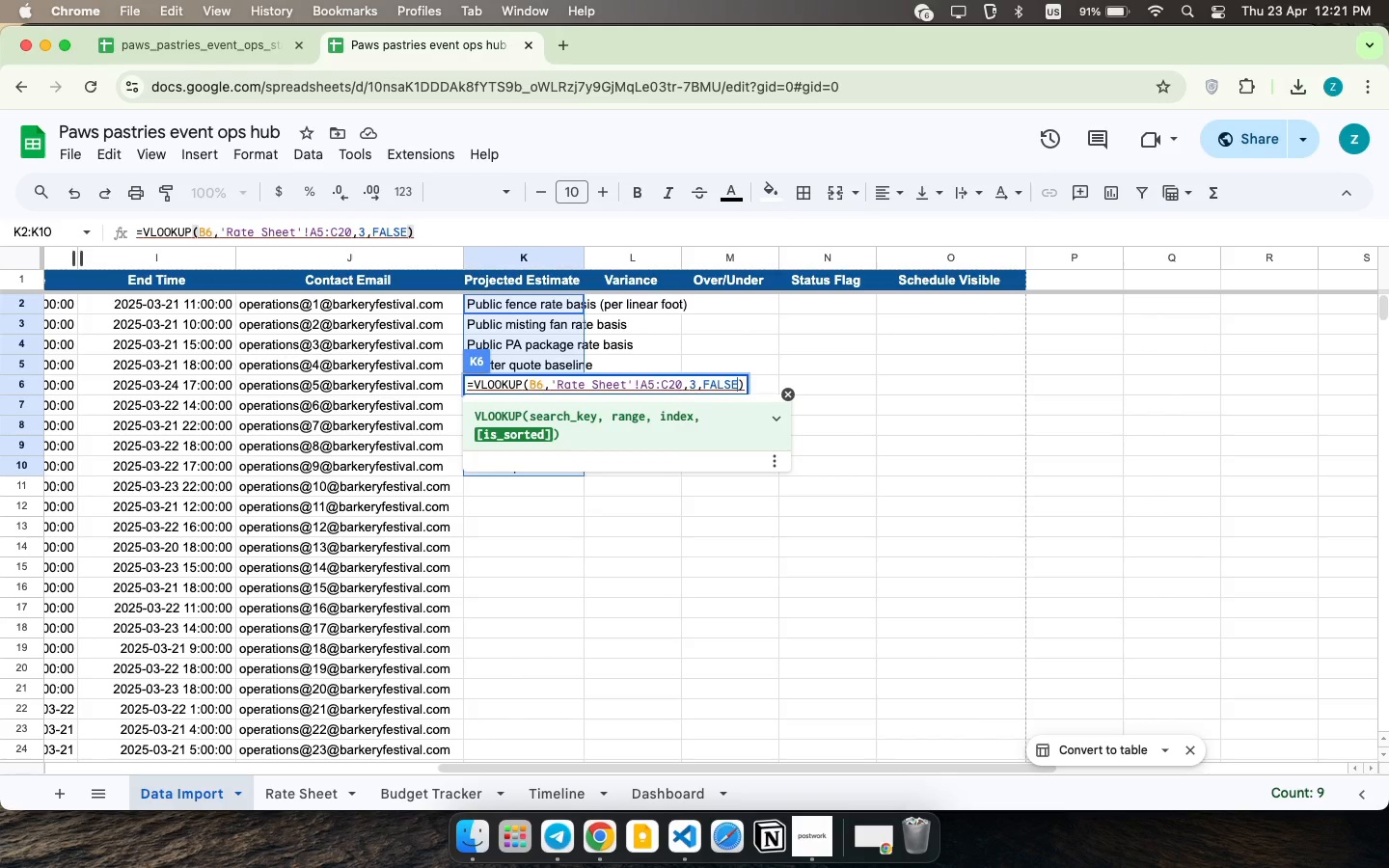 
key(ArrowLeft)
 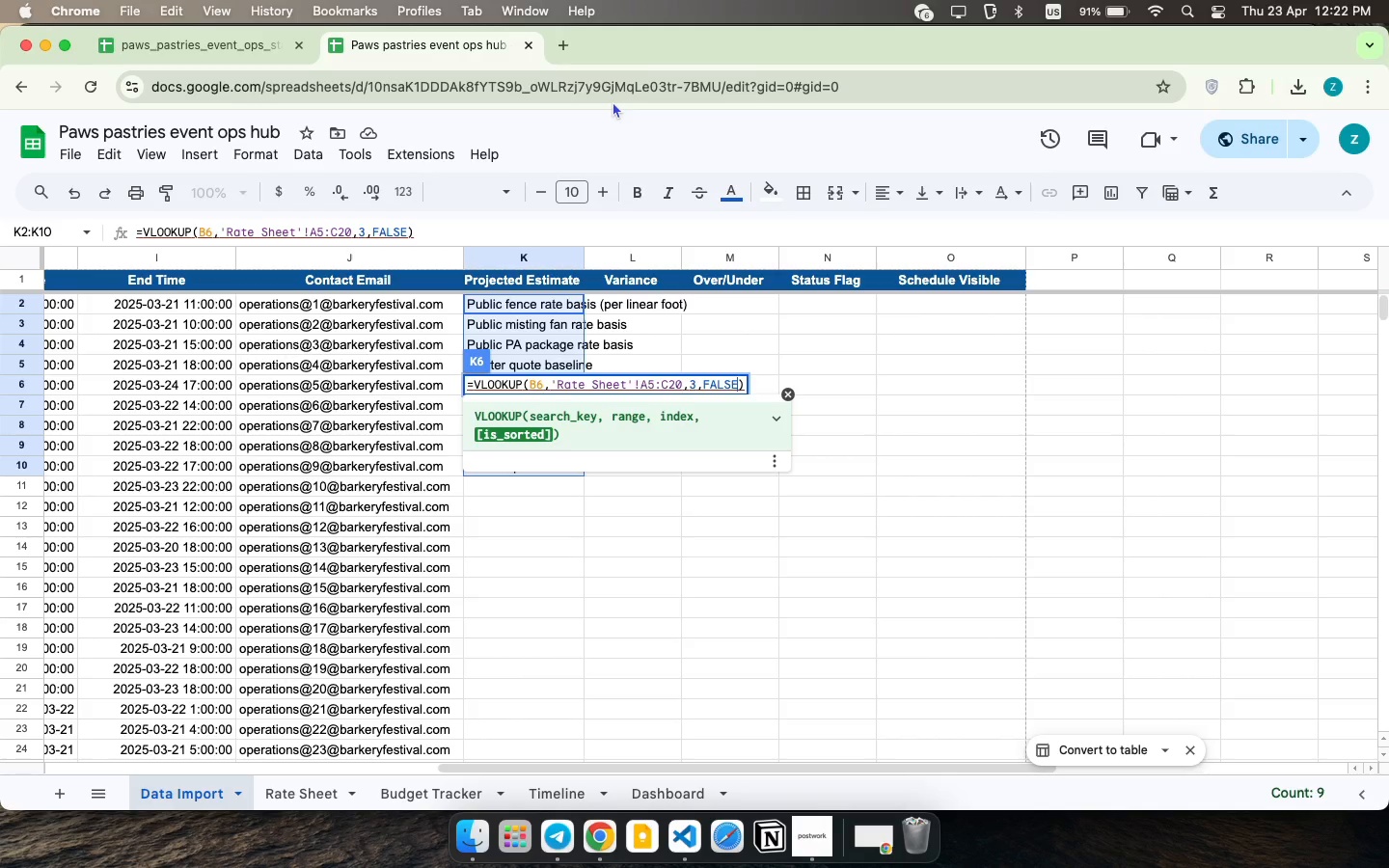 
wait(75.8)
 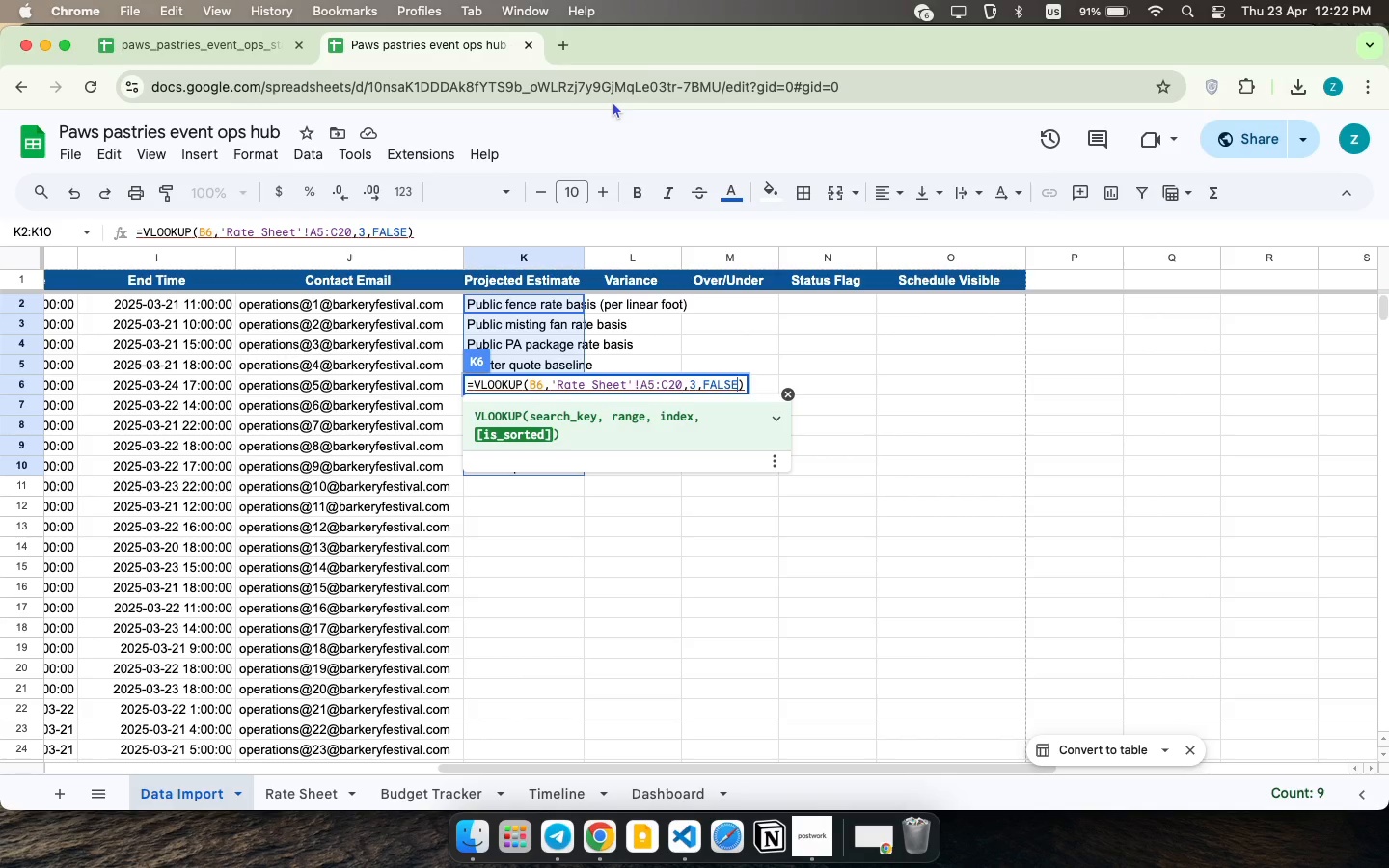 
mouse_move([588, 205])
 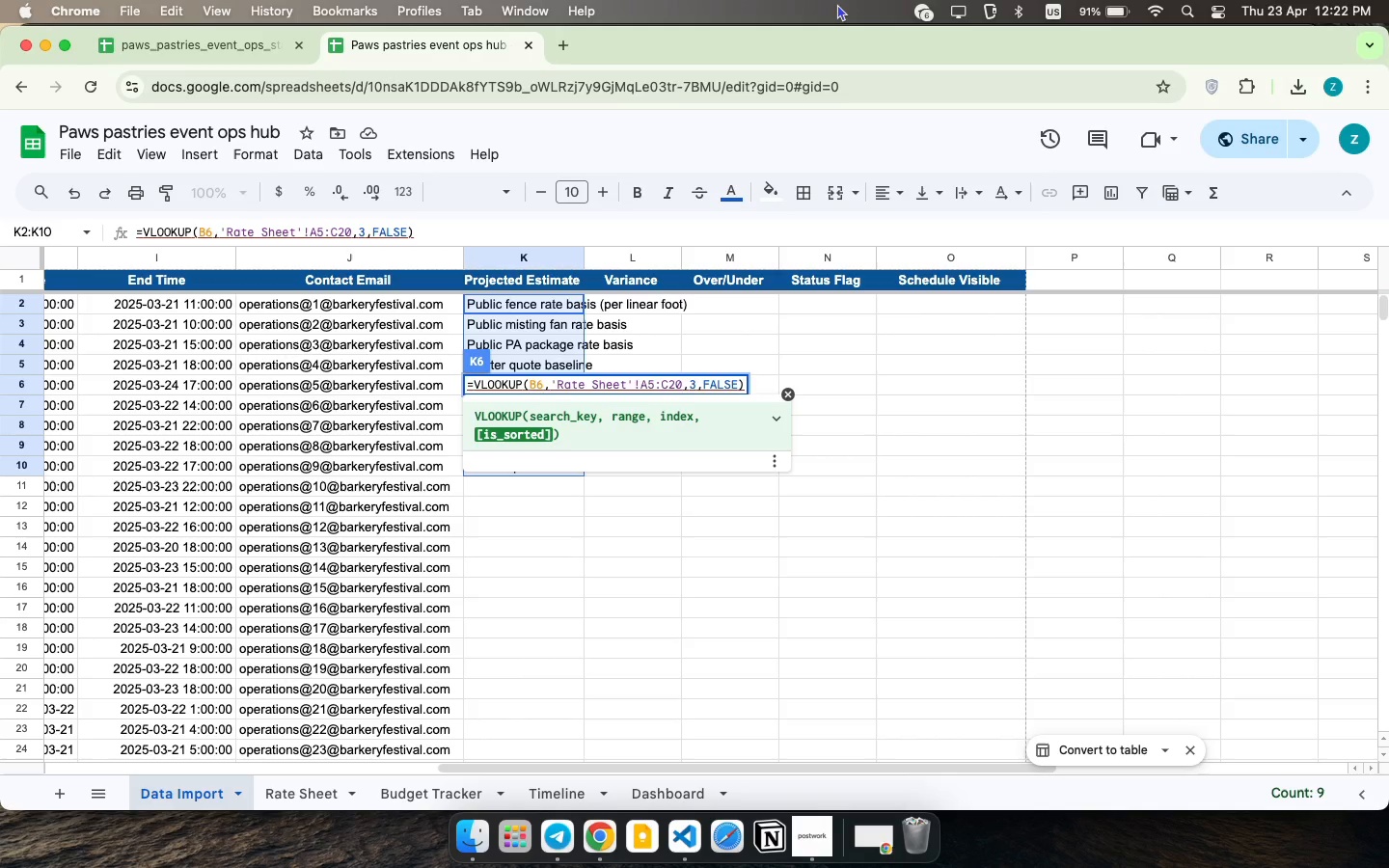 
wait(13.41)
 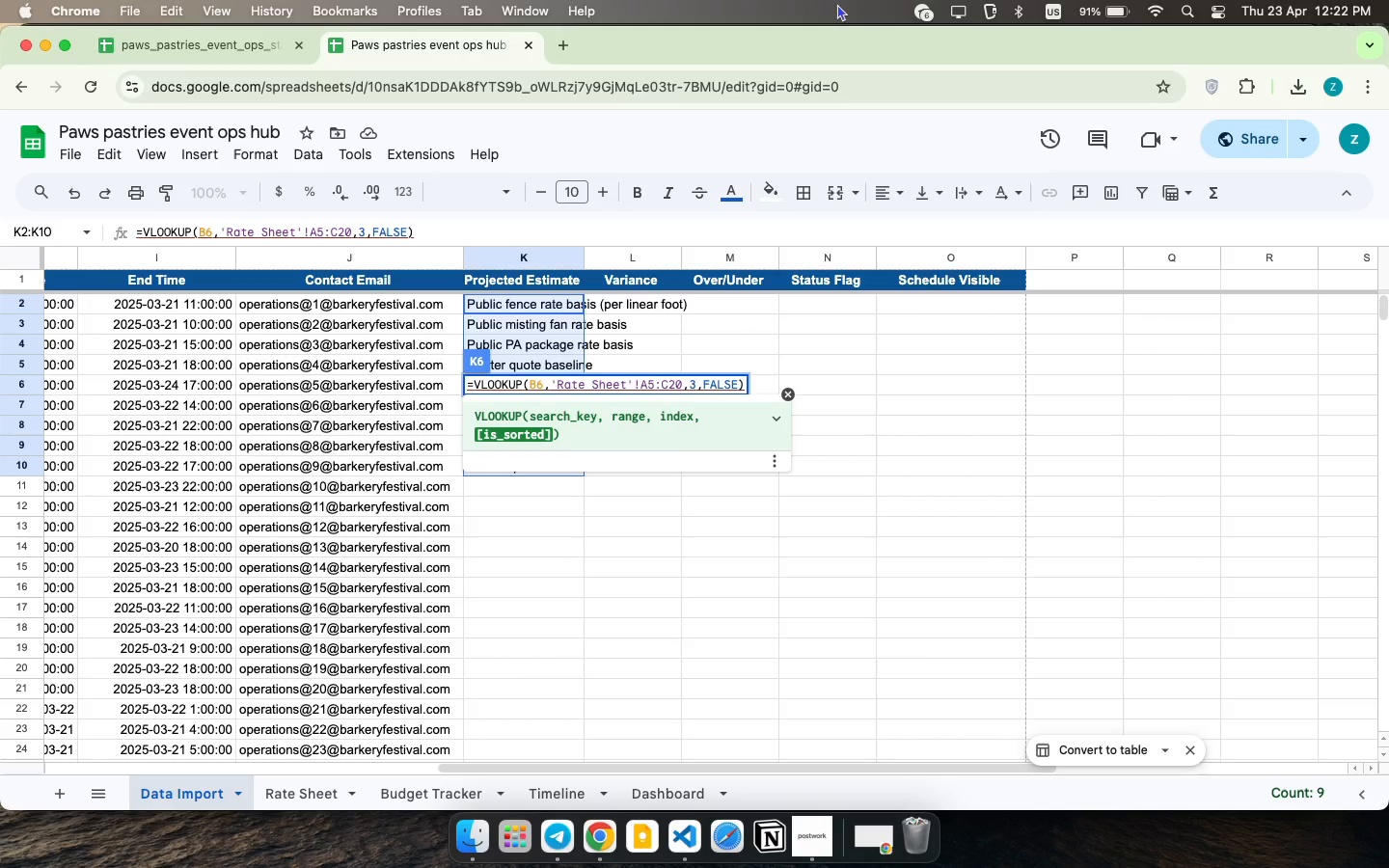 
key(ArrowLeft)
 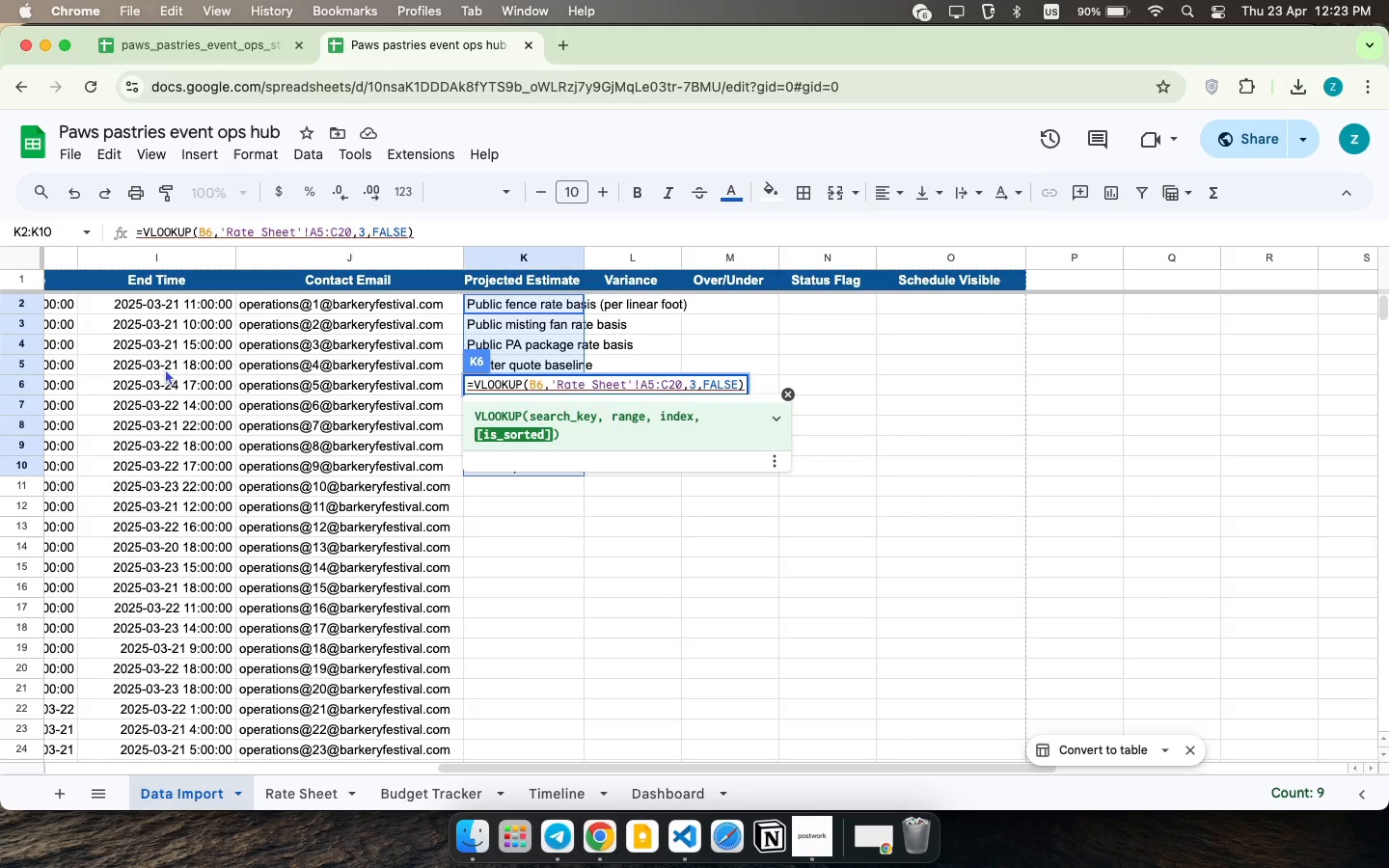 
wait(27.61)
 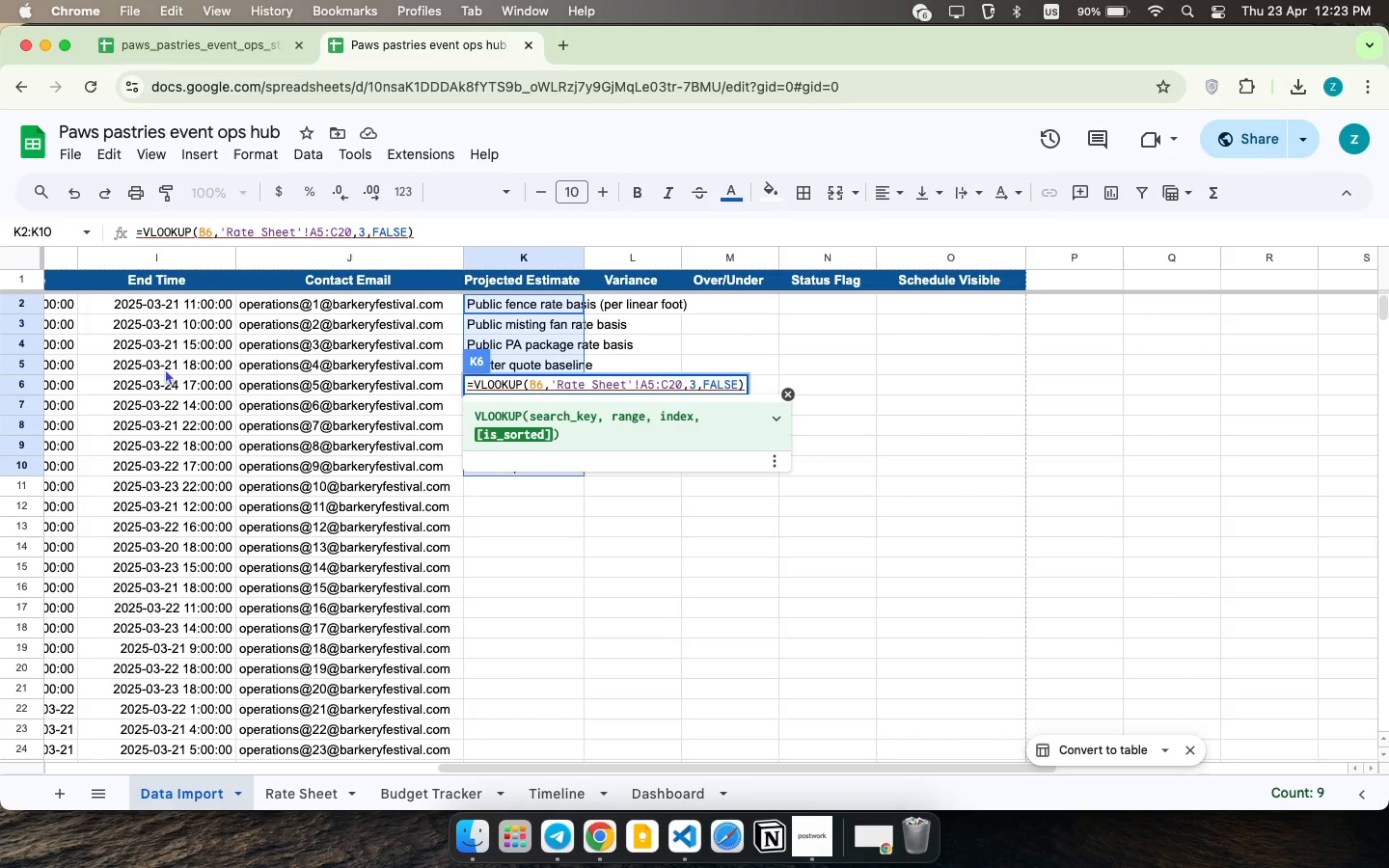 
mouse_move([324, 213])
 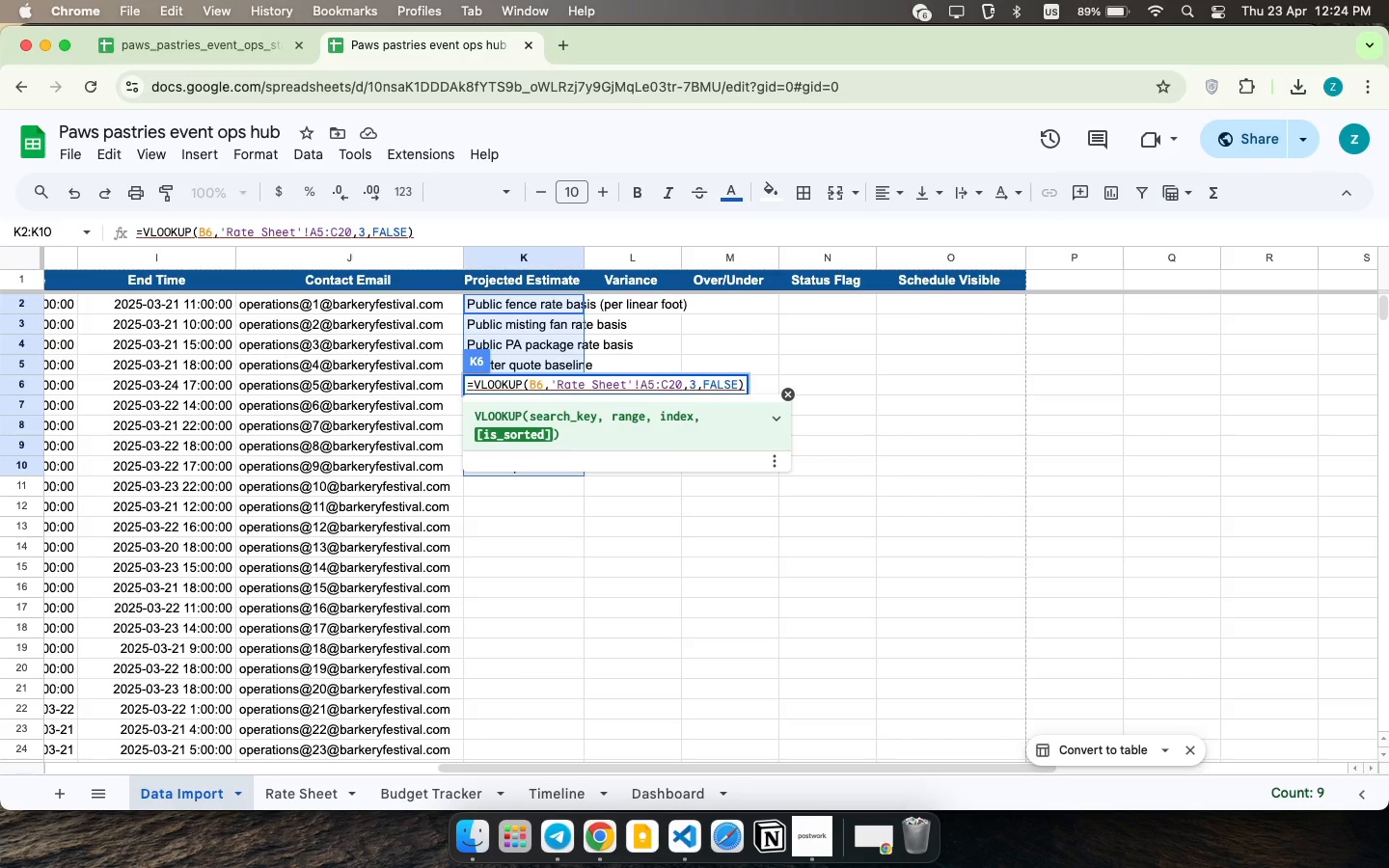 
wait(72.8)
 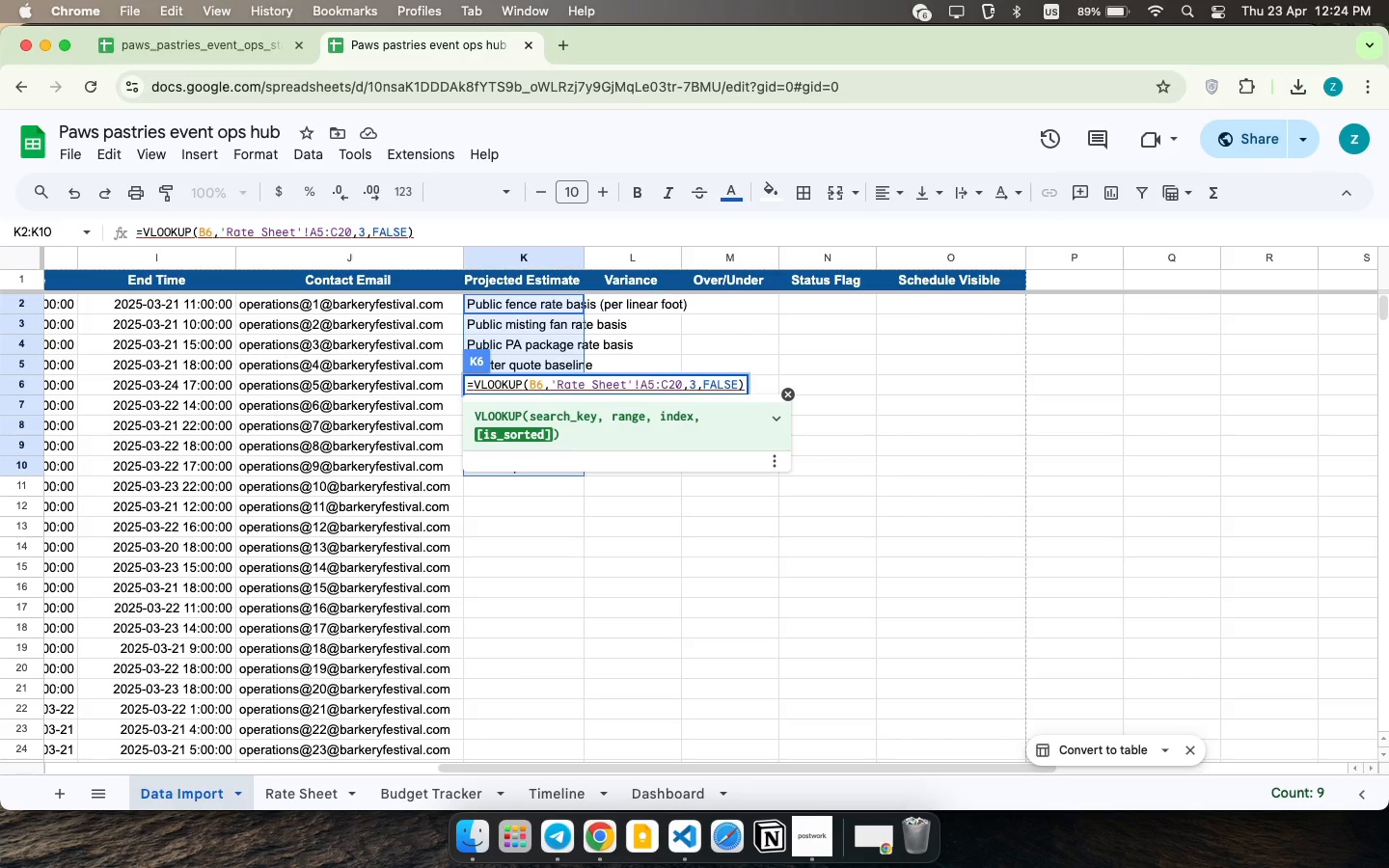 
left_click([527, 388])
 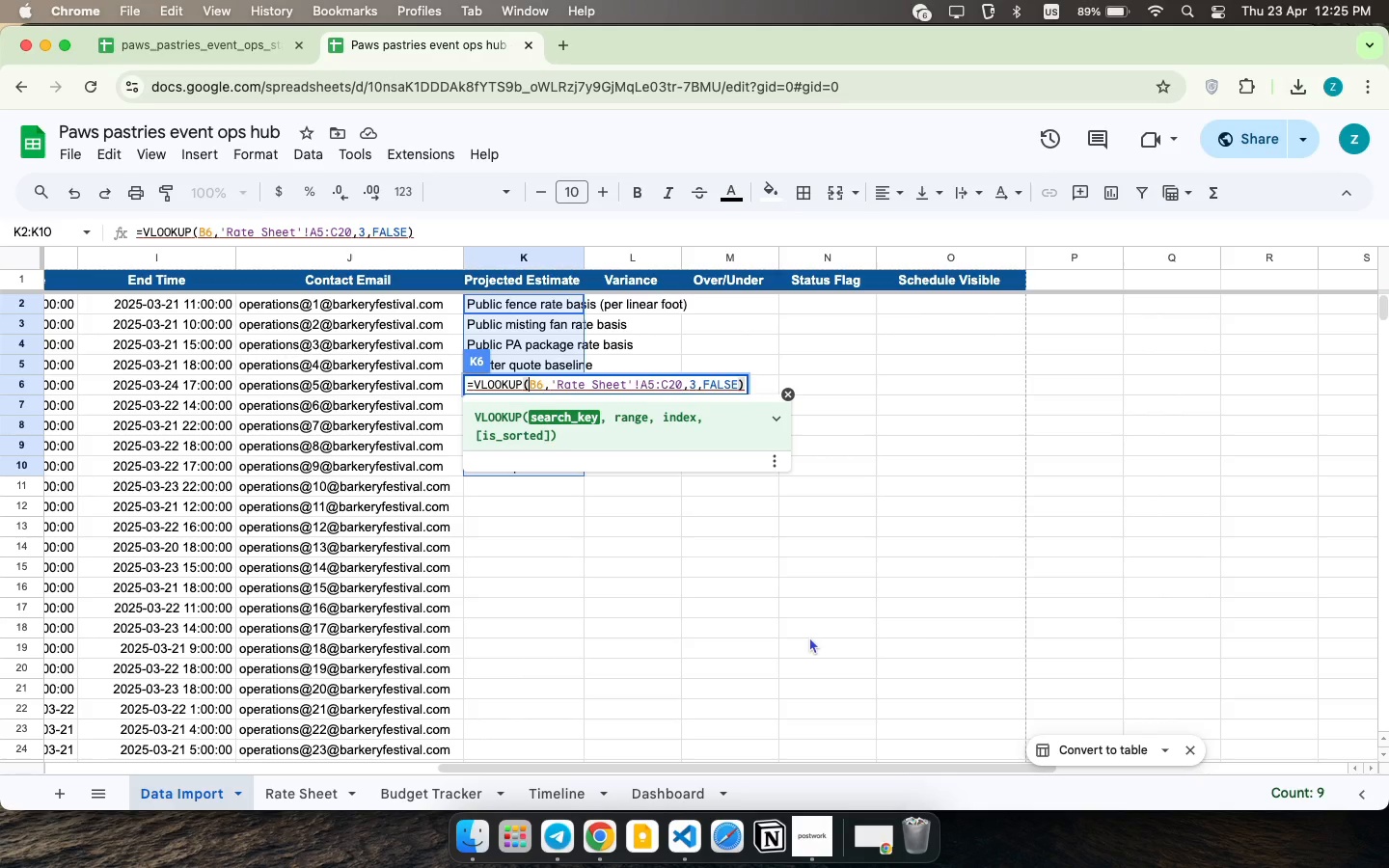 
wait(46.23)
 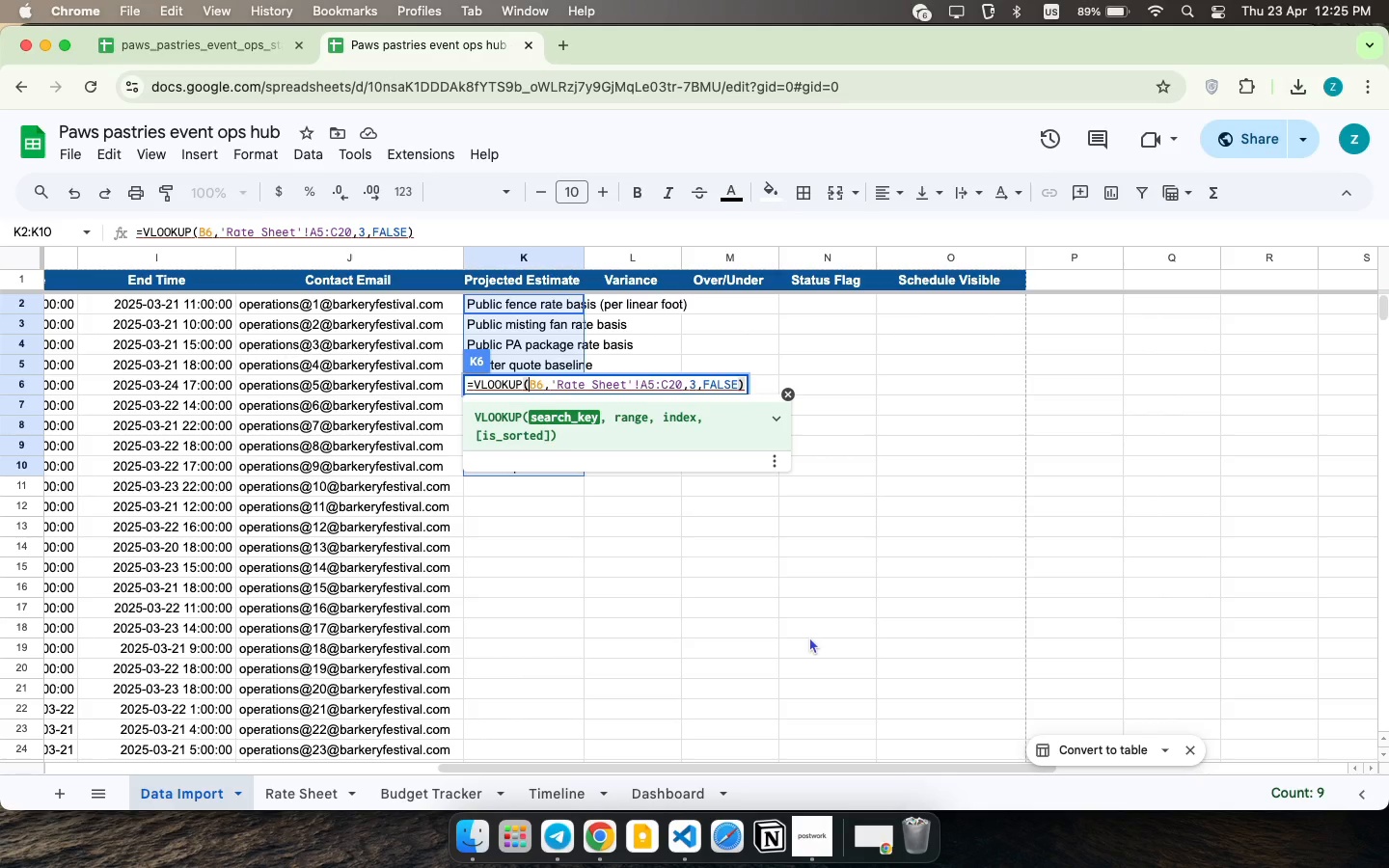 
double_click([566, 362])
 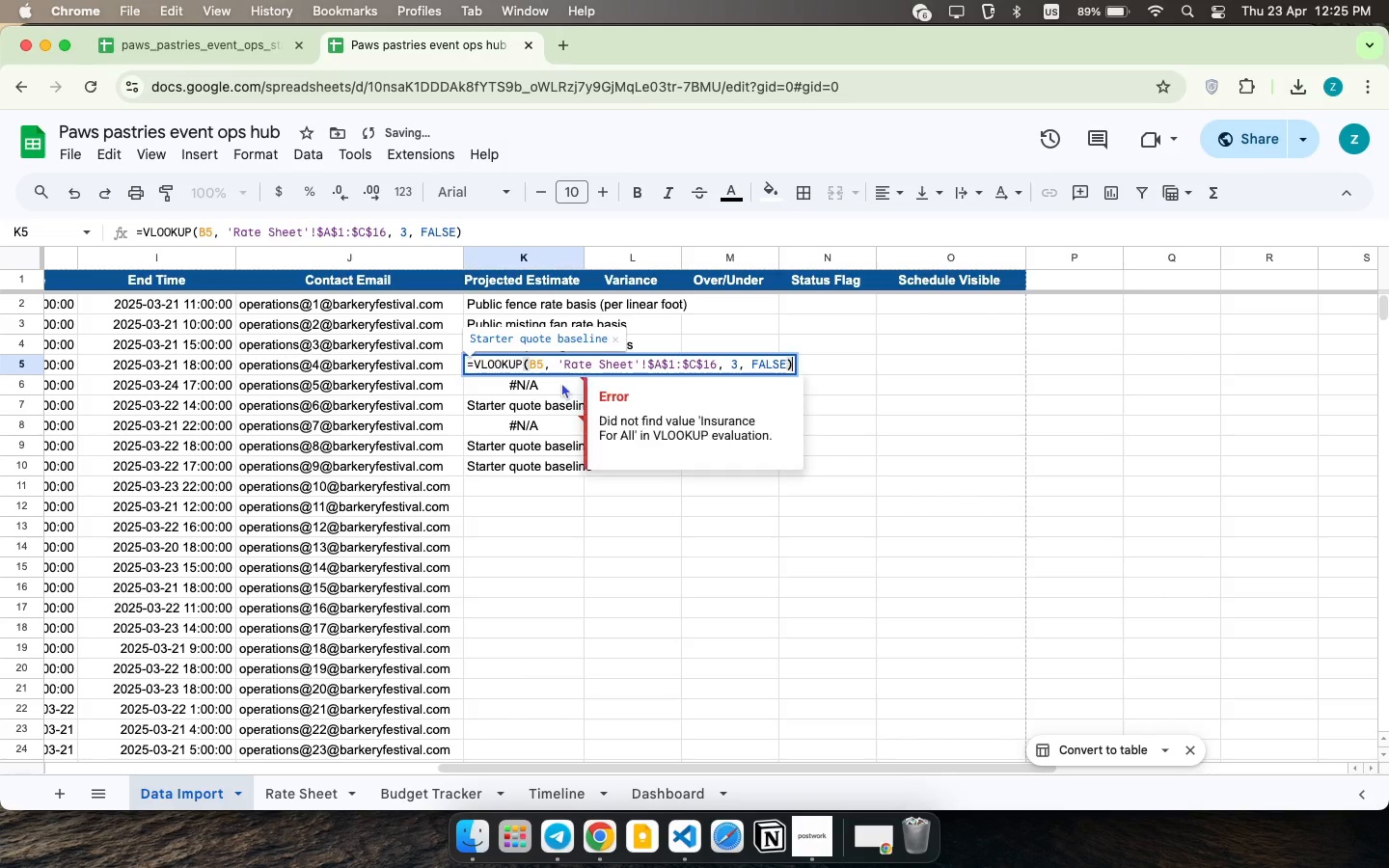 
double_click([561, 382])
 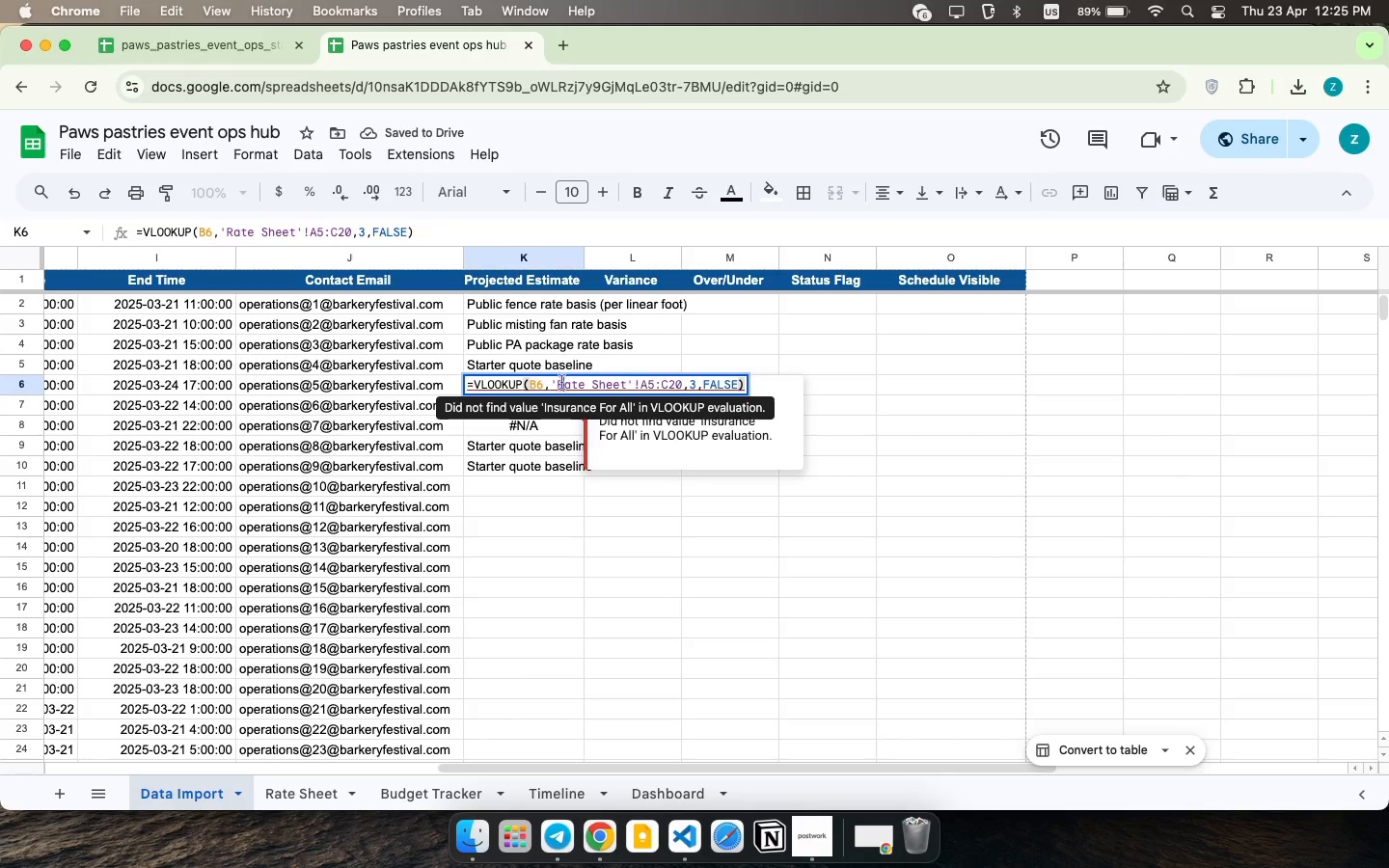 
left_click([561, 382])